 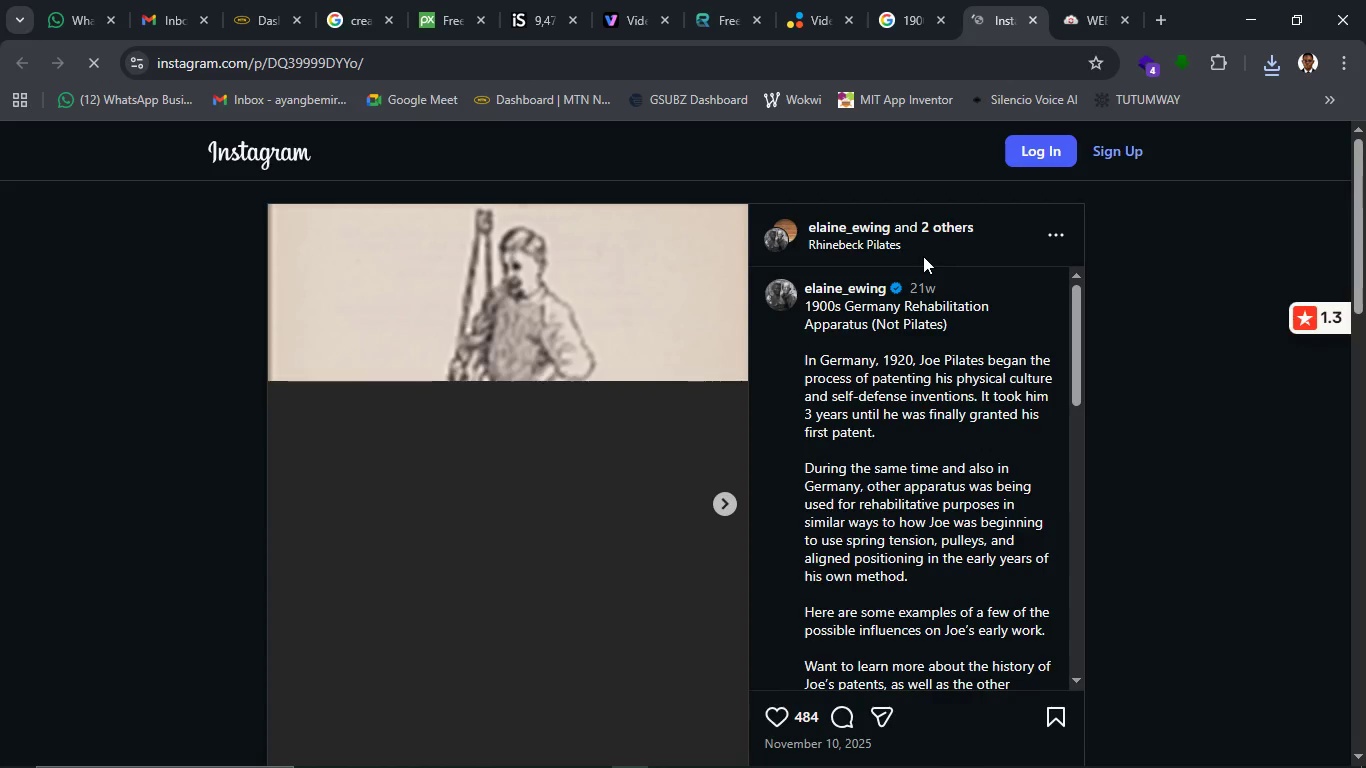 
scroll: coordinate [879, 491], scroll_direction: down, amount: 2.0
 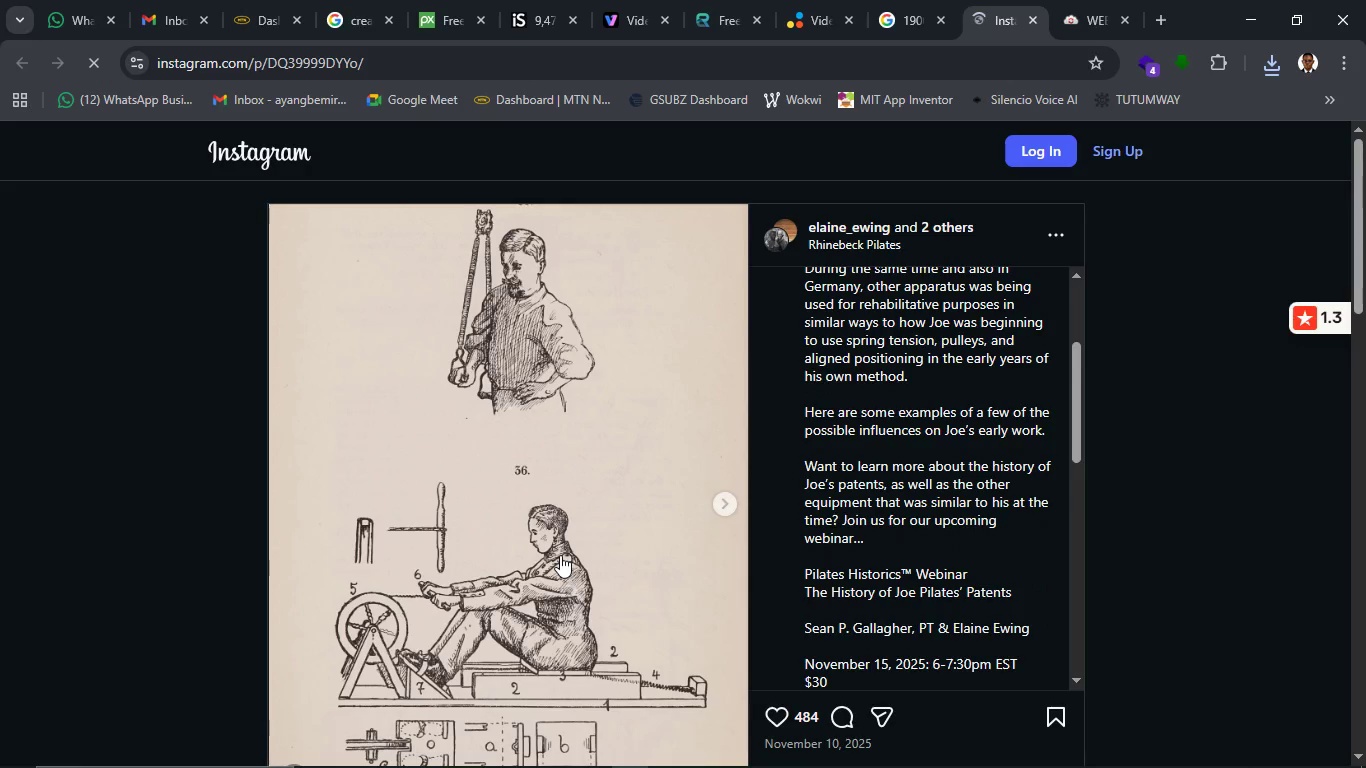 
right_click([560, 555])
 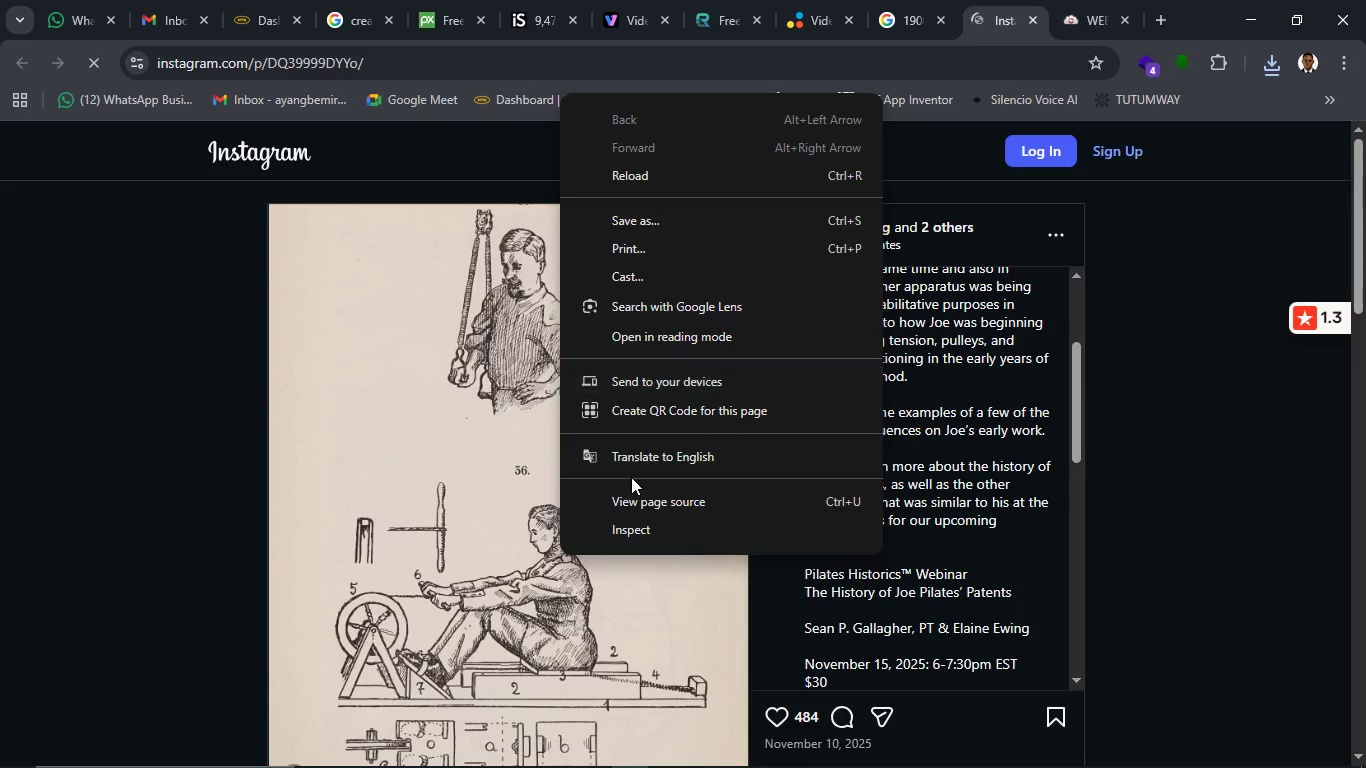 
right_click([545, 621])
 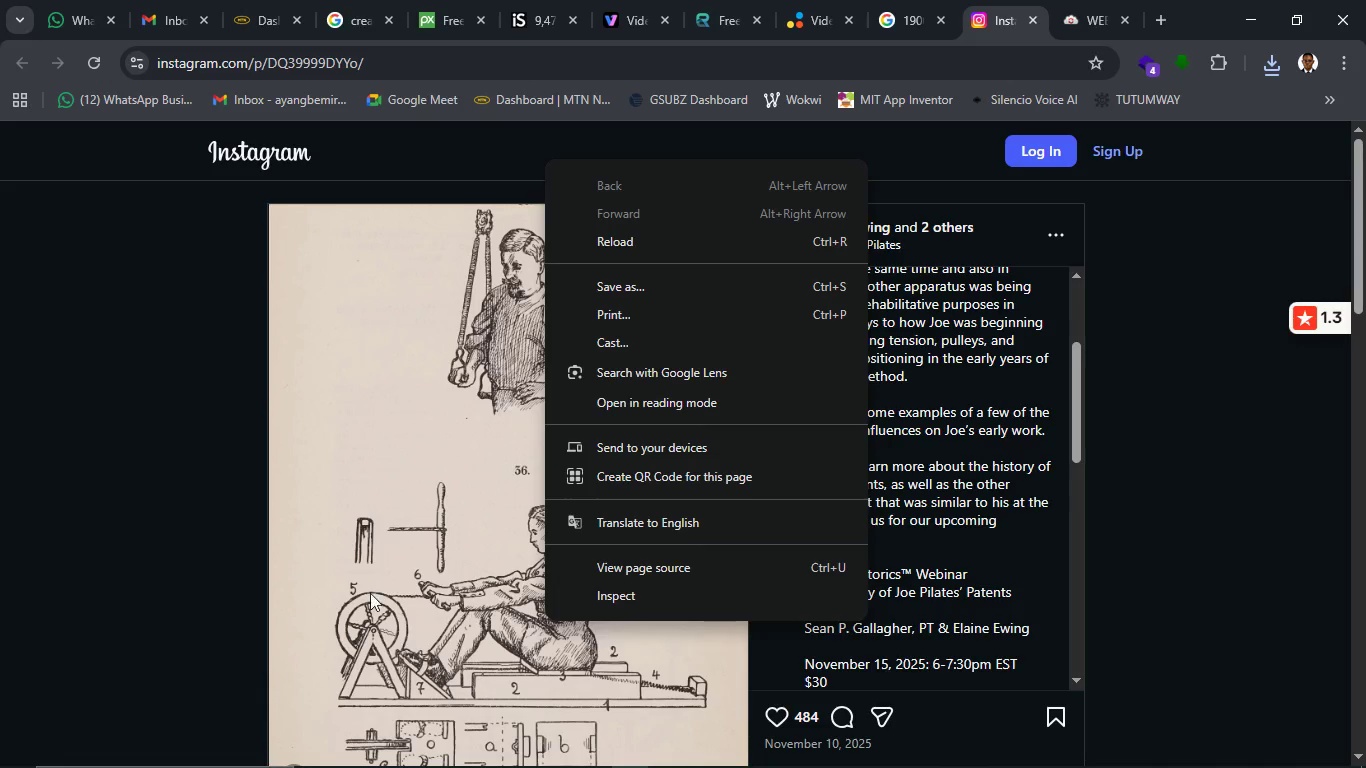 
left_click([98, 587])
 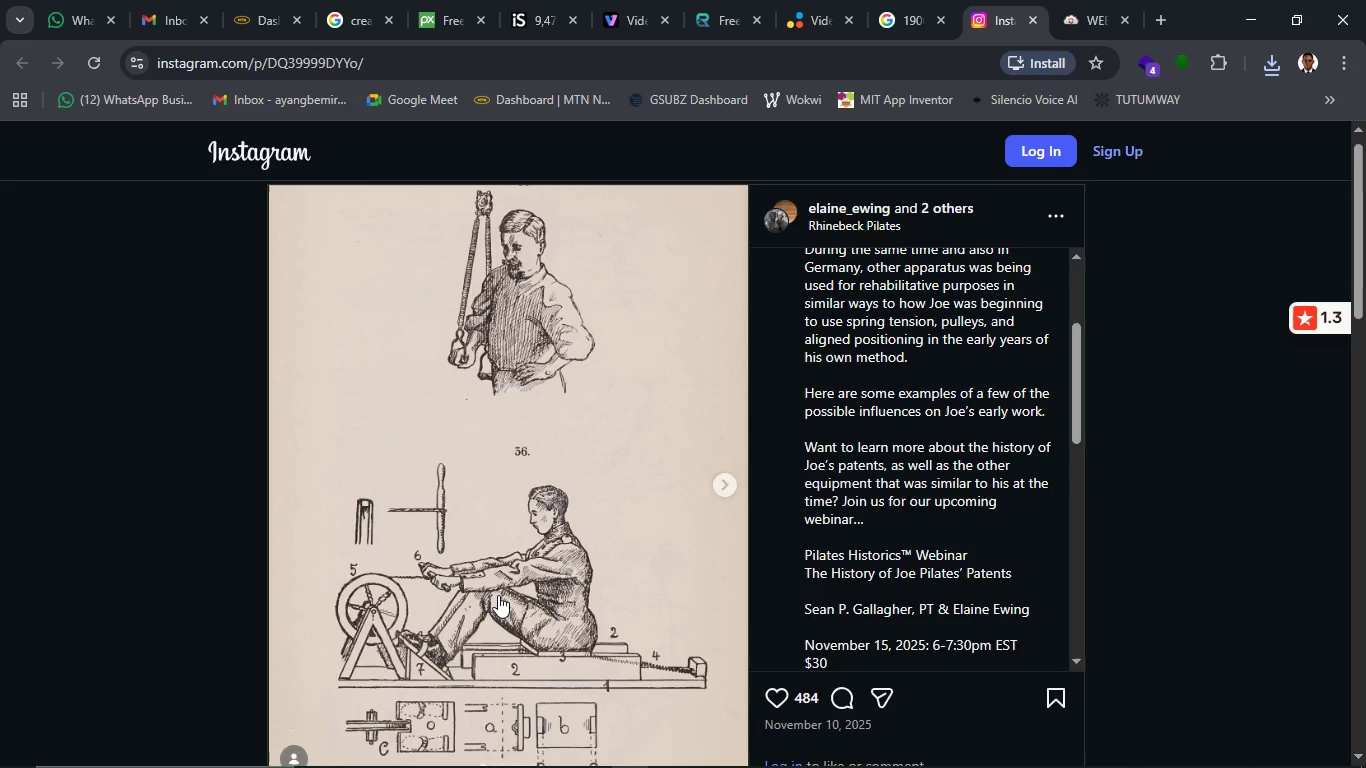 
scroll: coordinate [498, 595], scroll_direction: down, amount: 1.0
 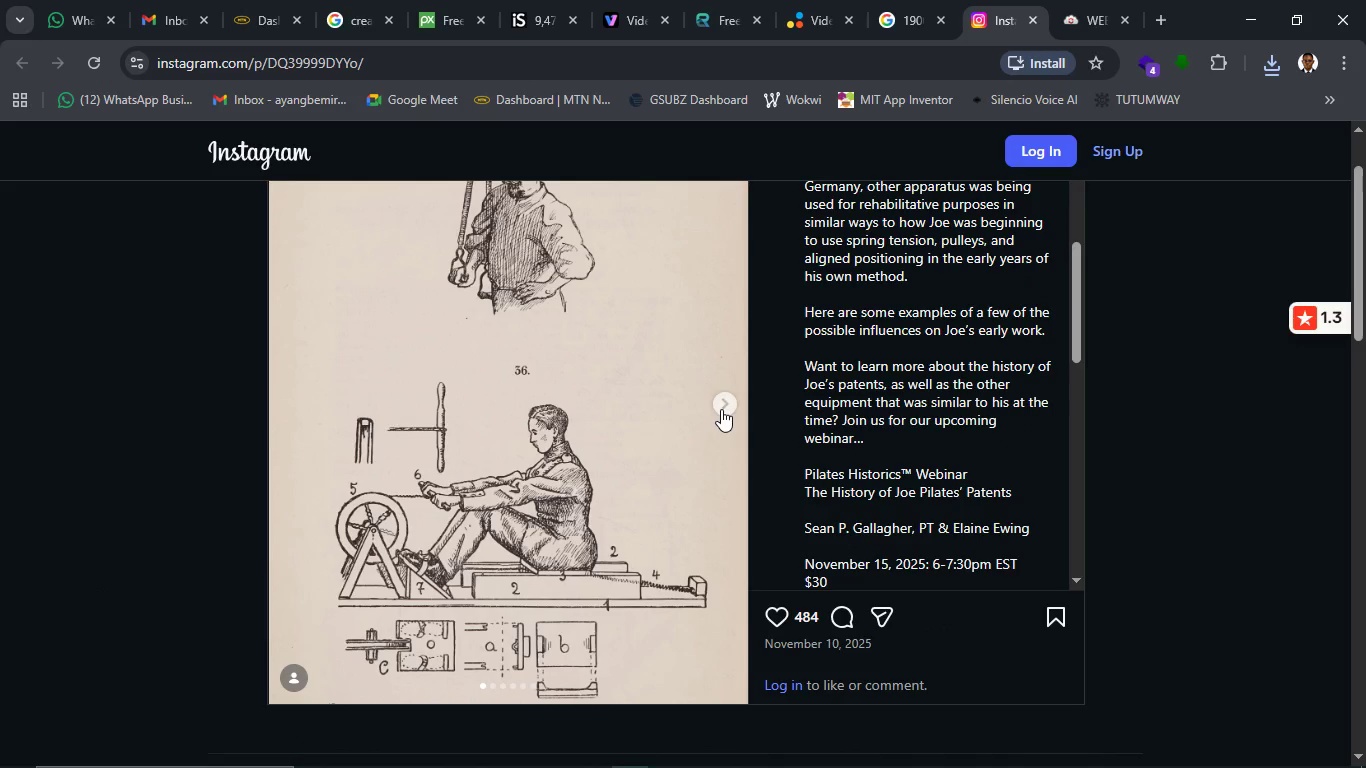 
left_click([721, 409])
 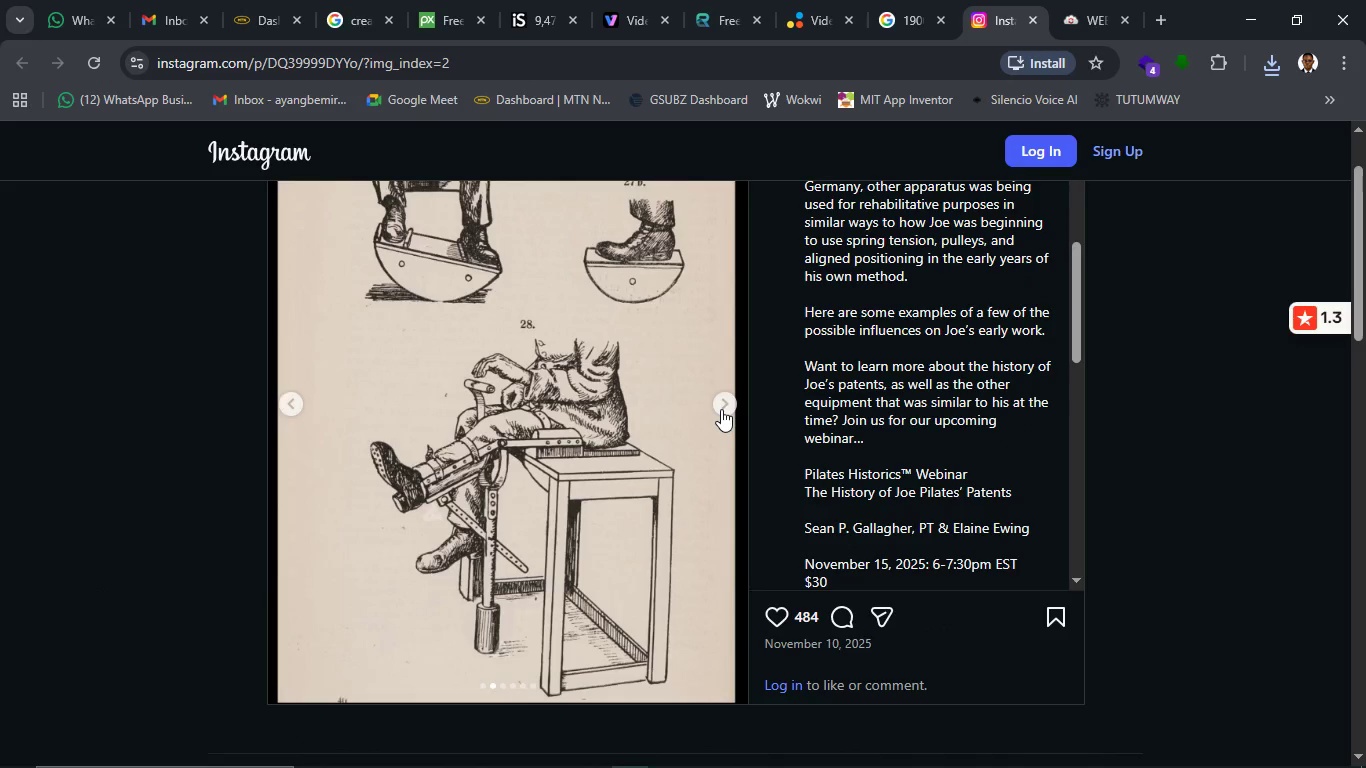 
left_click([721, 409])
 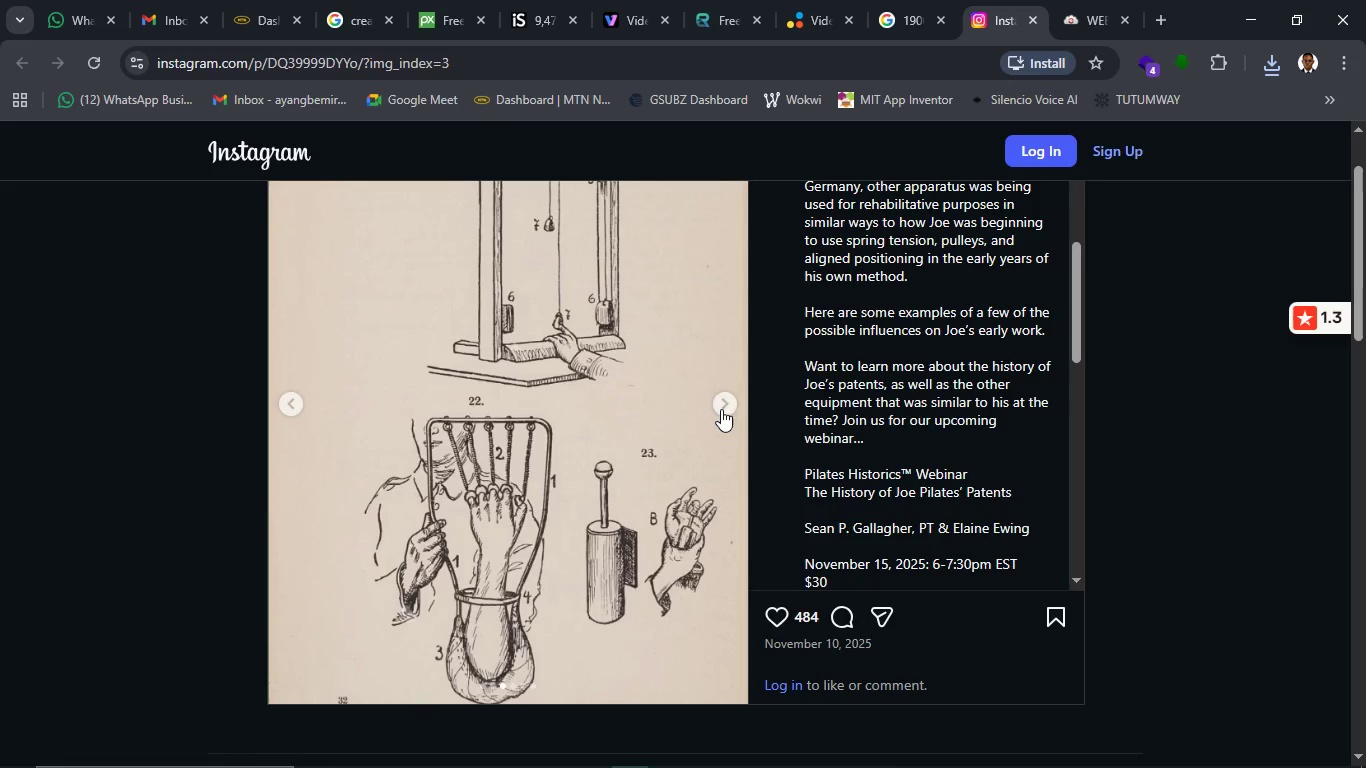 
left_click([721, 409])
 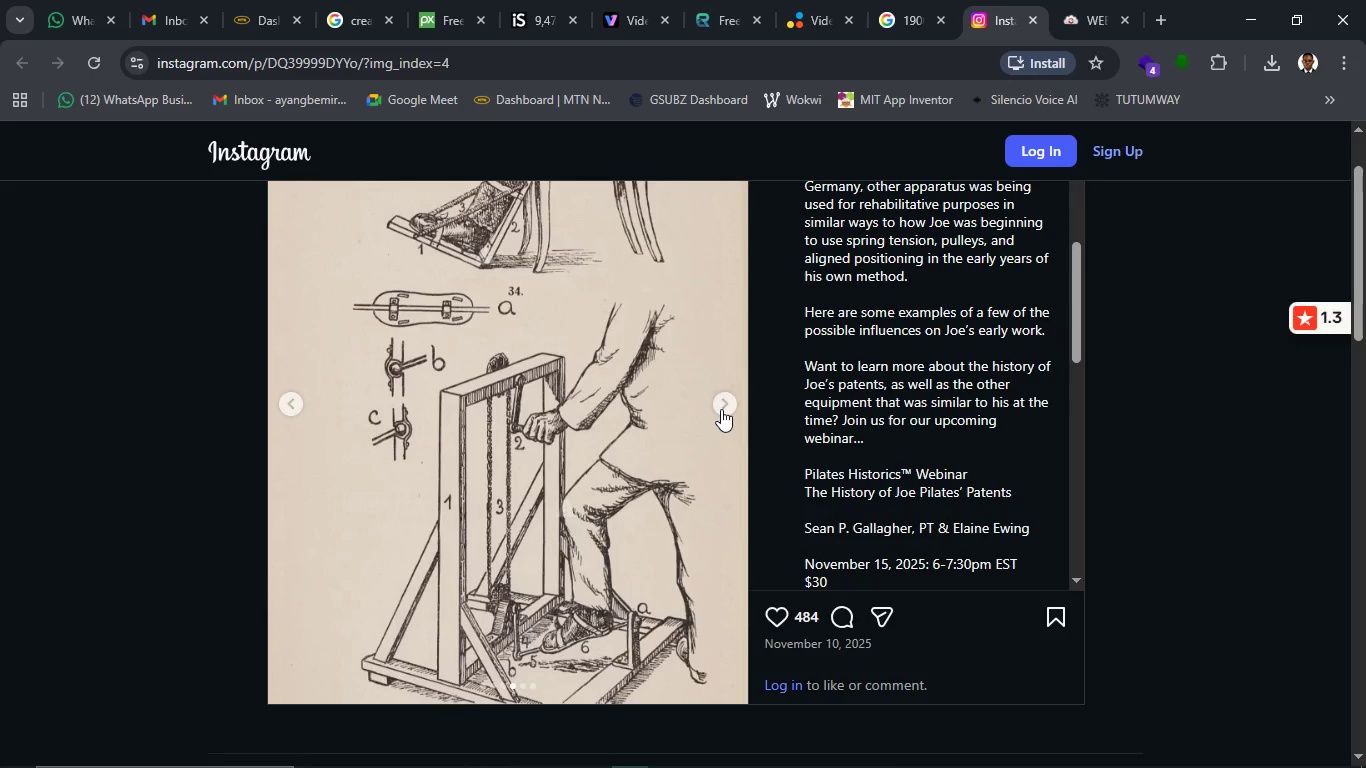 
wait(15.52)
 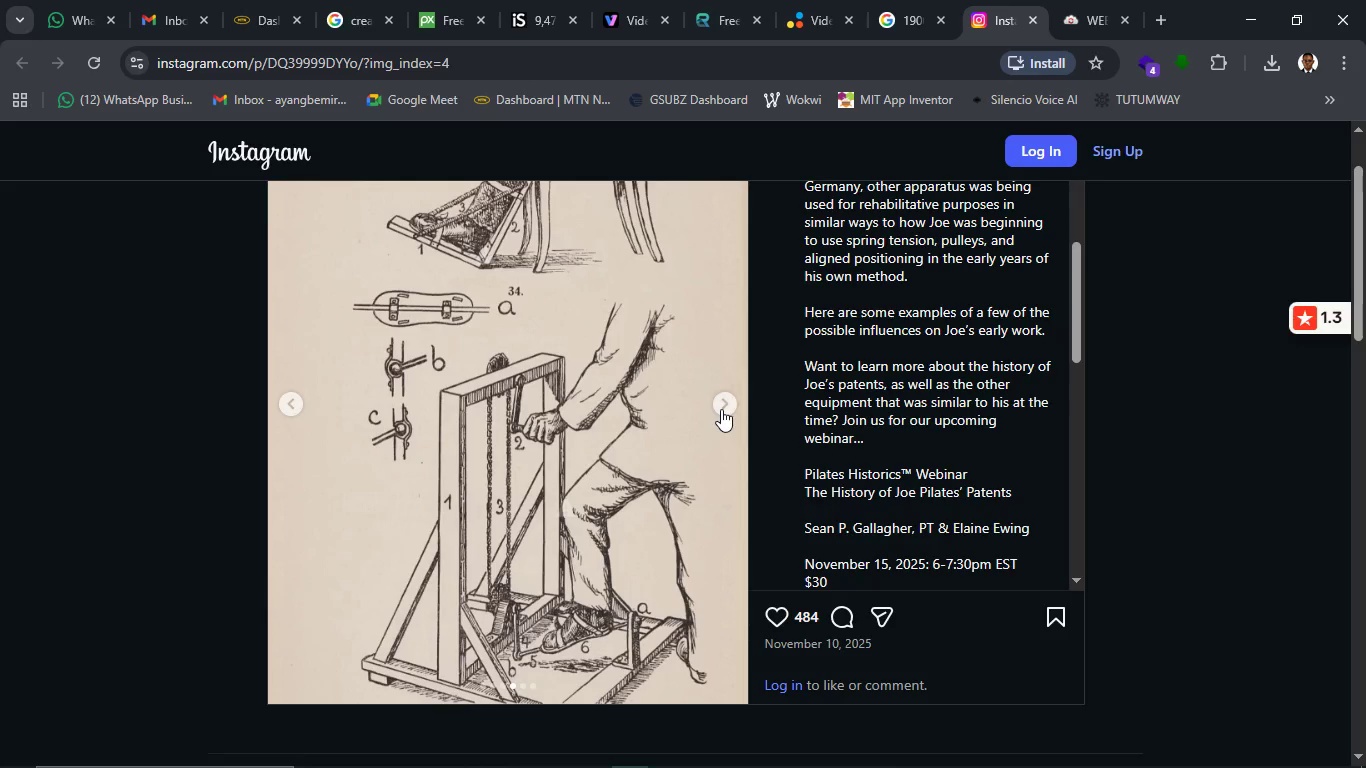 
double_click([748, 403])
 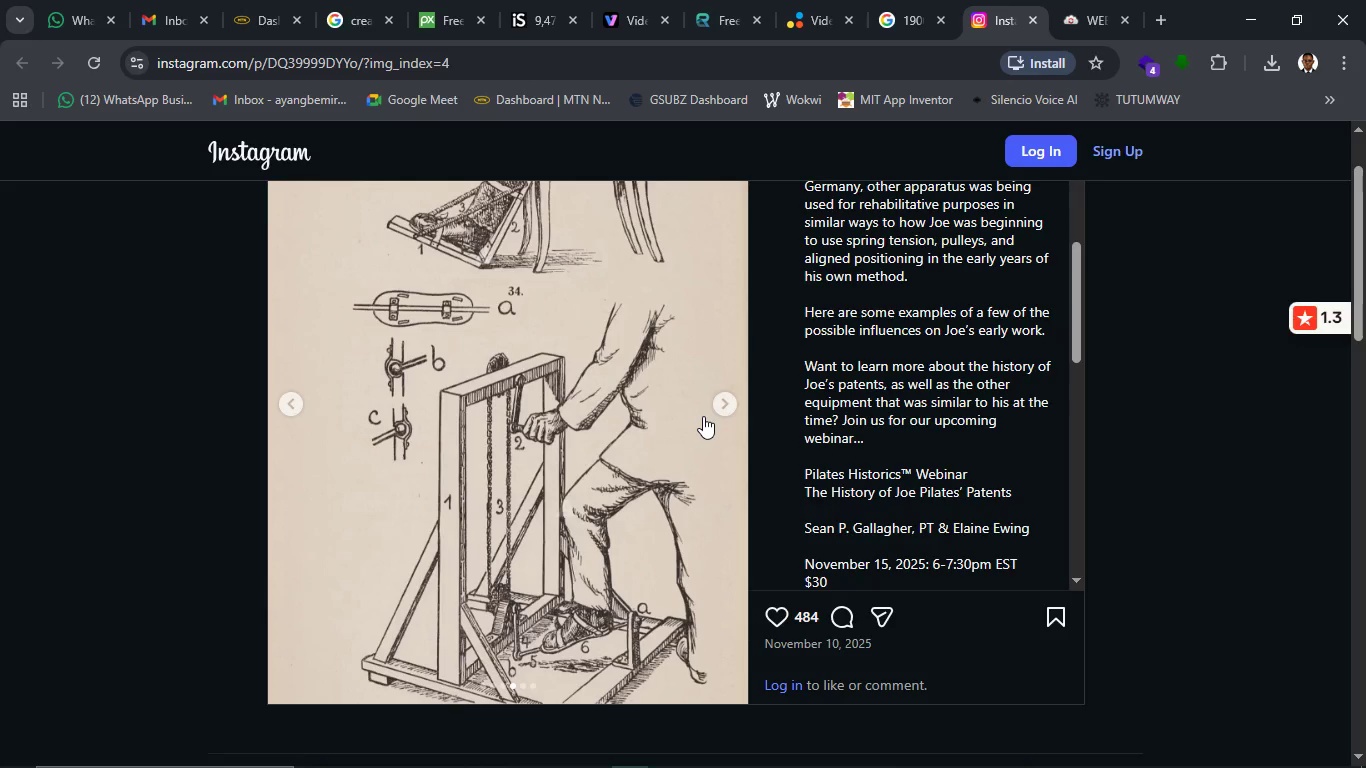 
wait(38.3)
 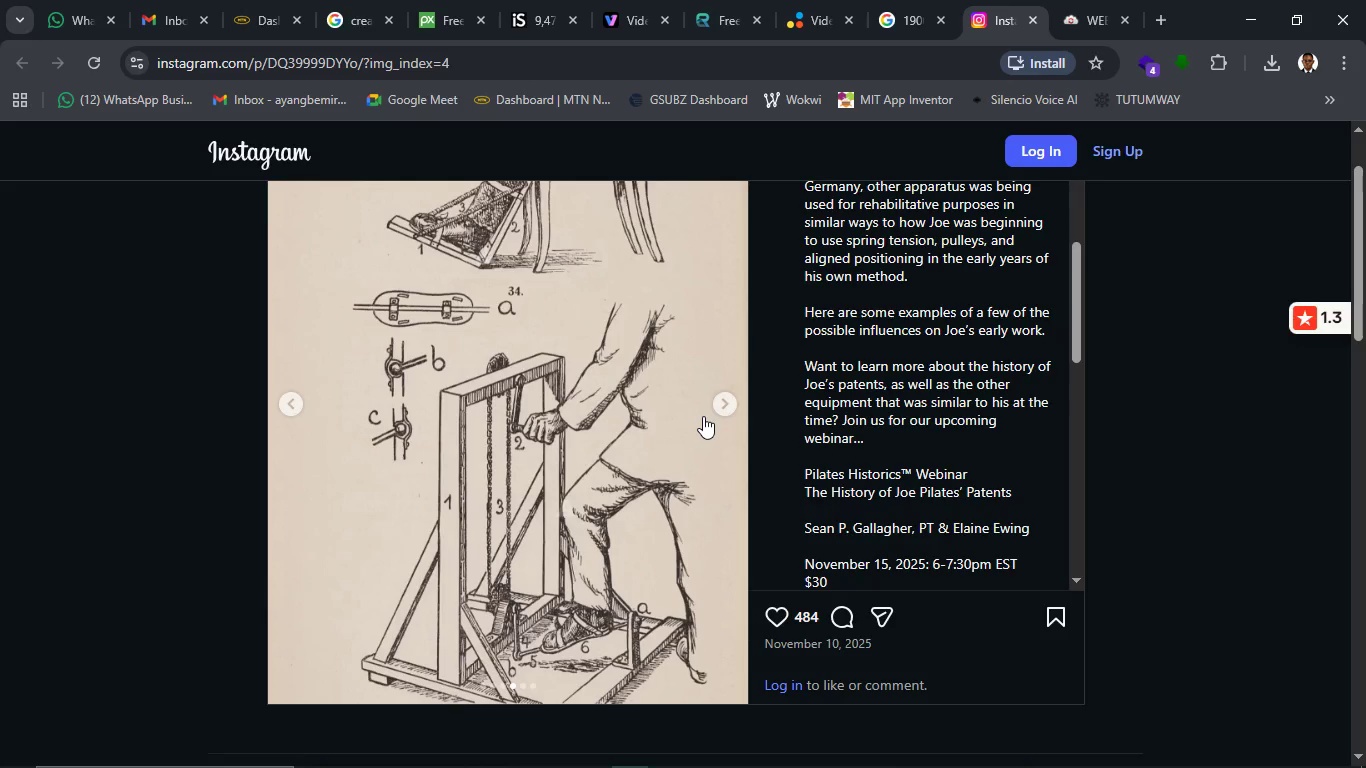 
left_click([725, 399])
 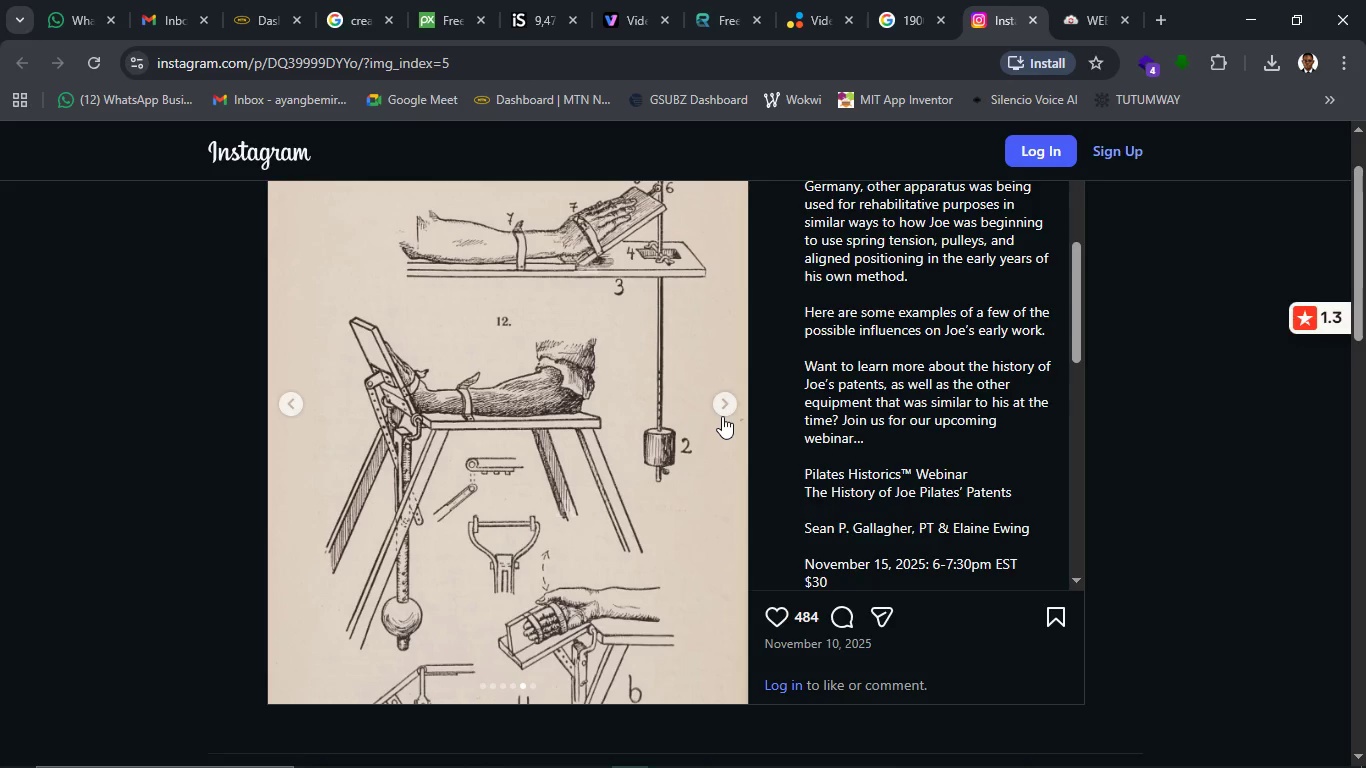 
scroll: coordinate [722, 416], scroll_direction: up, amount: 2.0
 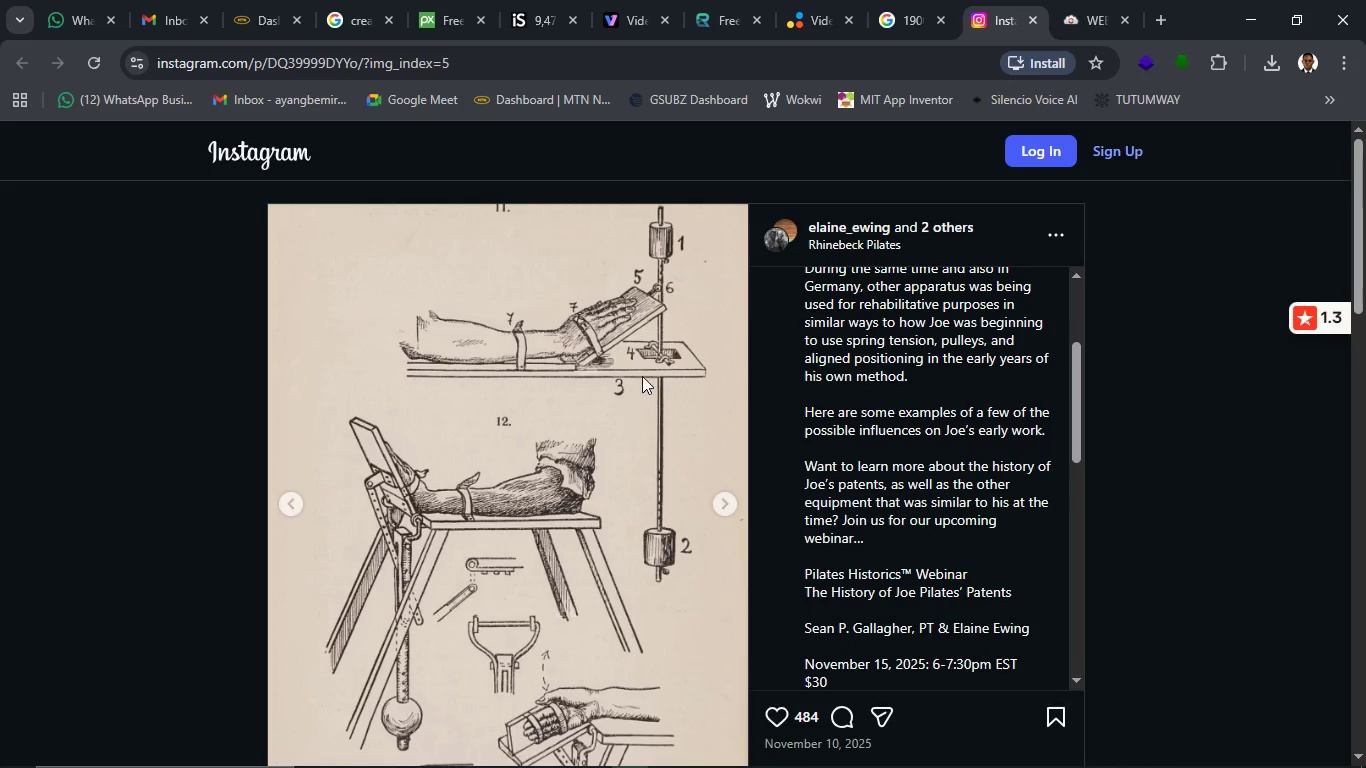 
right_click([642, 376])
 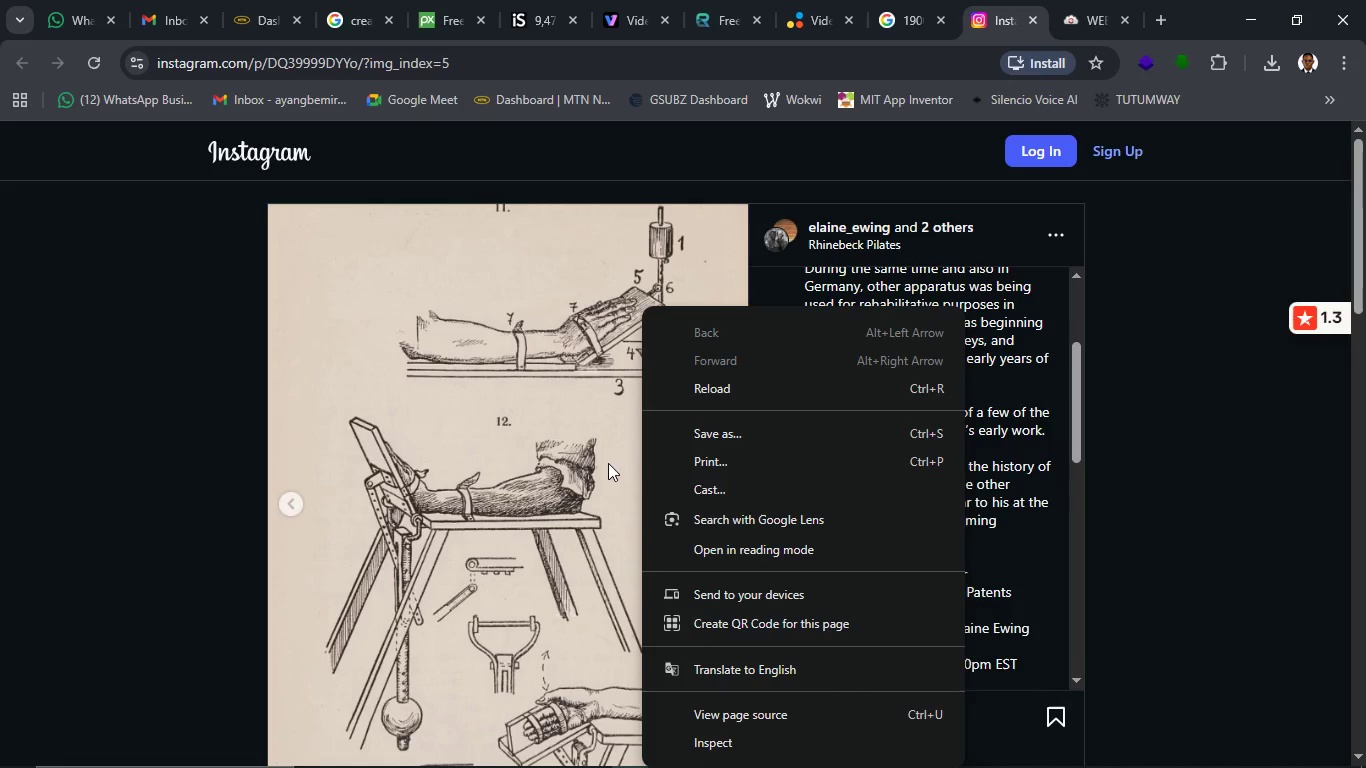 
scroll: coordinate [538, 516], scroll_direction: down, amount: 1.0
 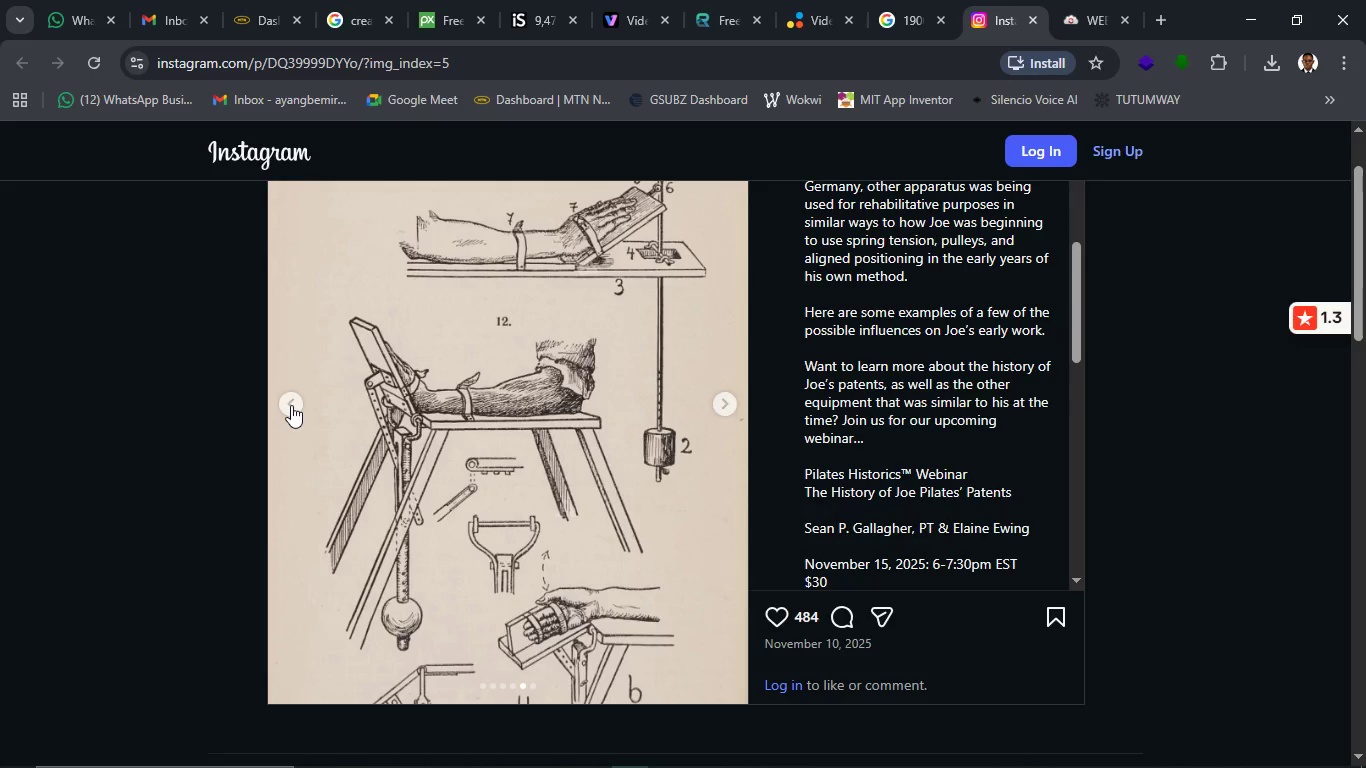 
scroll: coordinate [448, 405], scroll_direction: up, amount: 2.0
 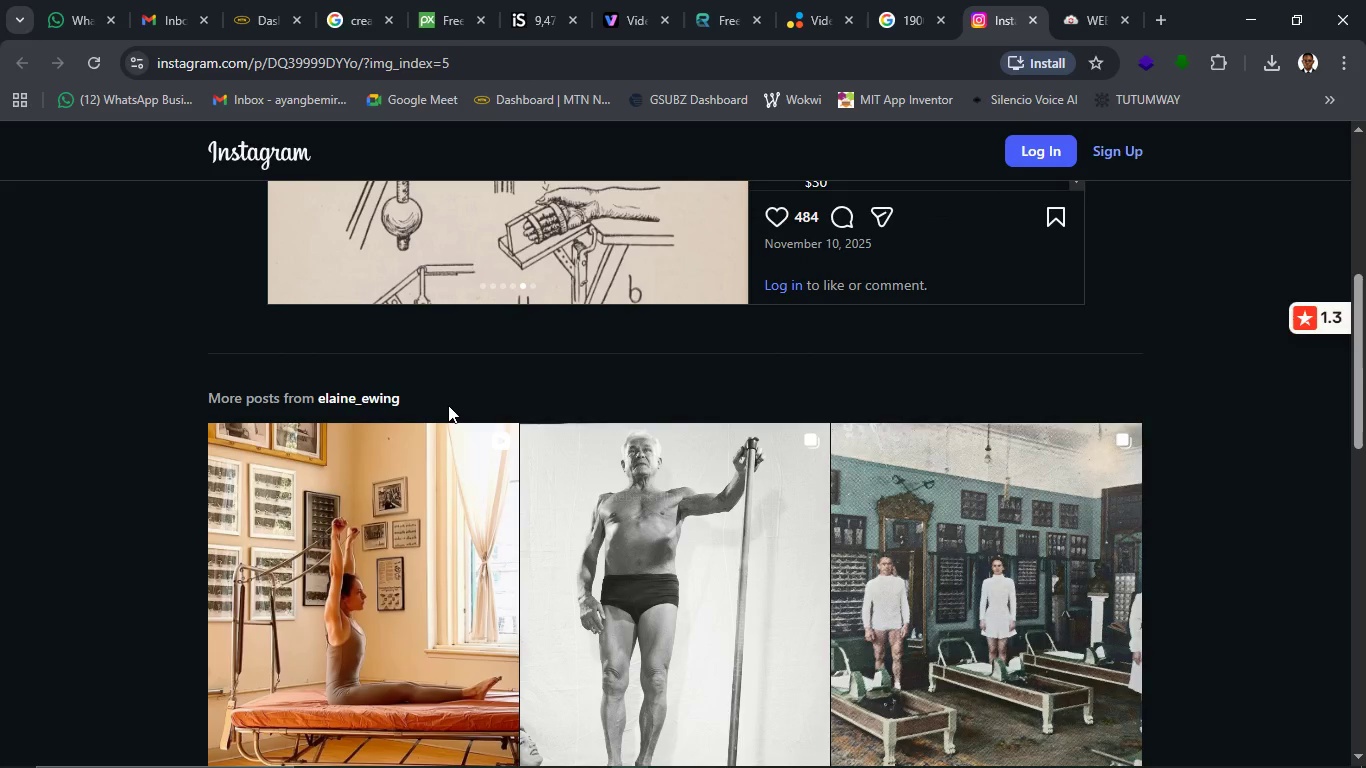 
scroll: coordinate [448, 405], scroll_direction: down, amount: 5.0
 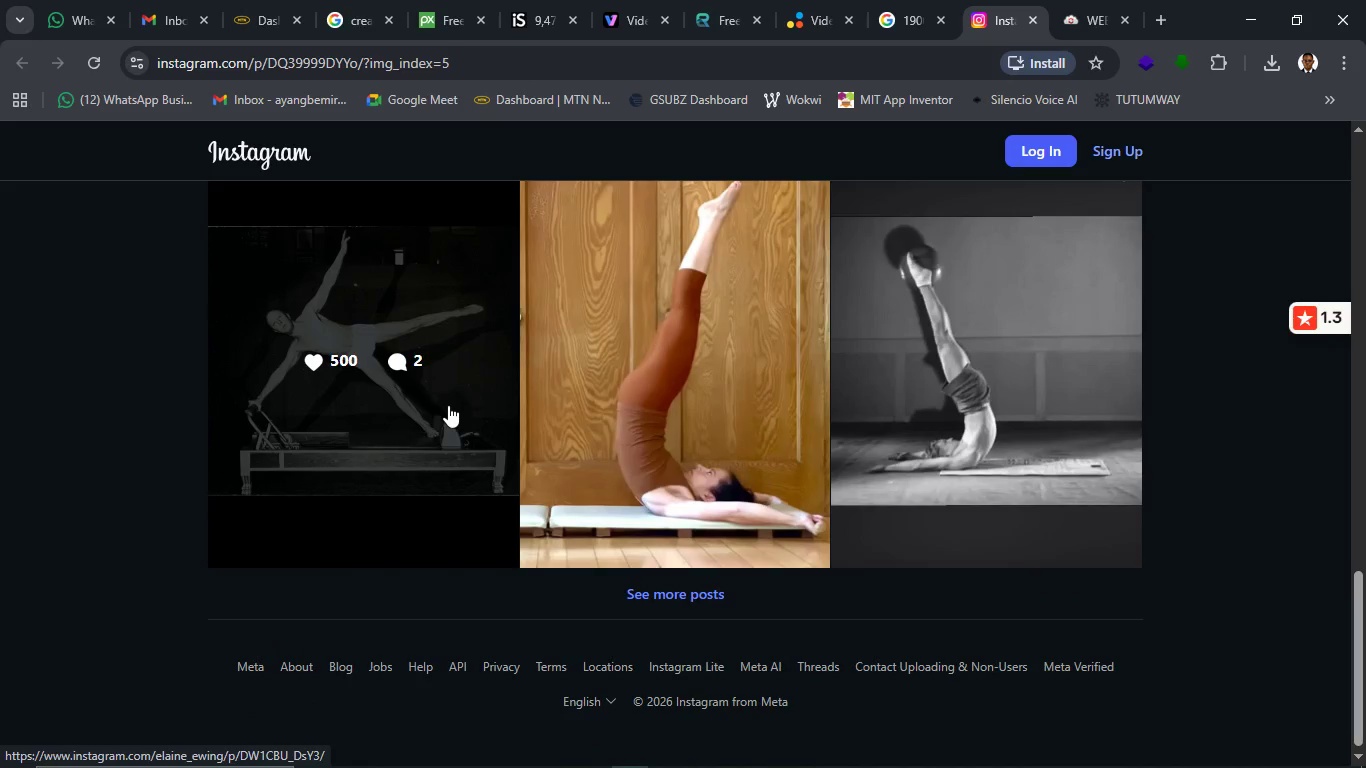 
scroll: coordinate [448, 405], scroll_direction: up, amount: 15.0
 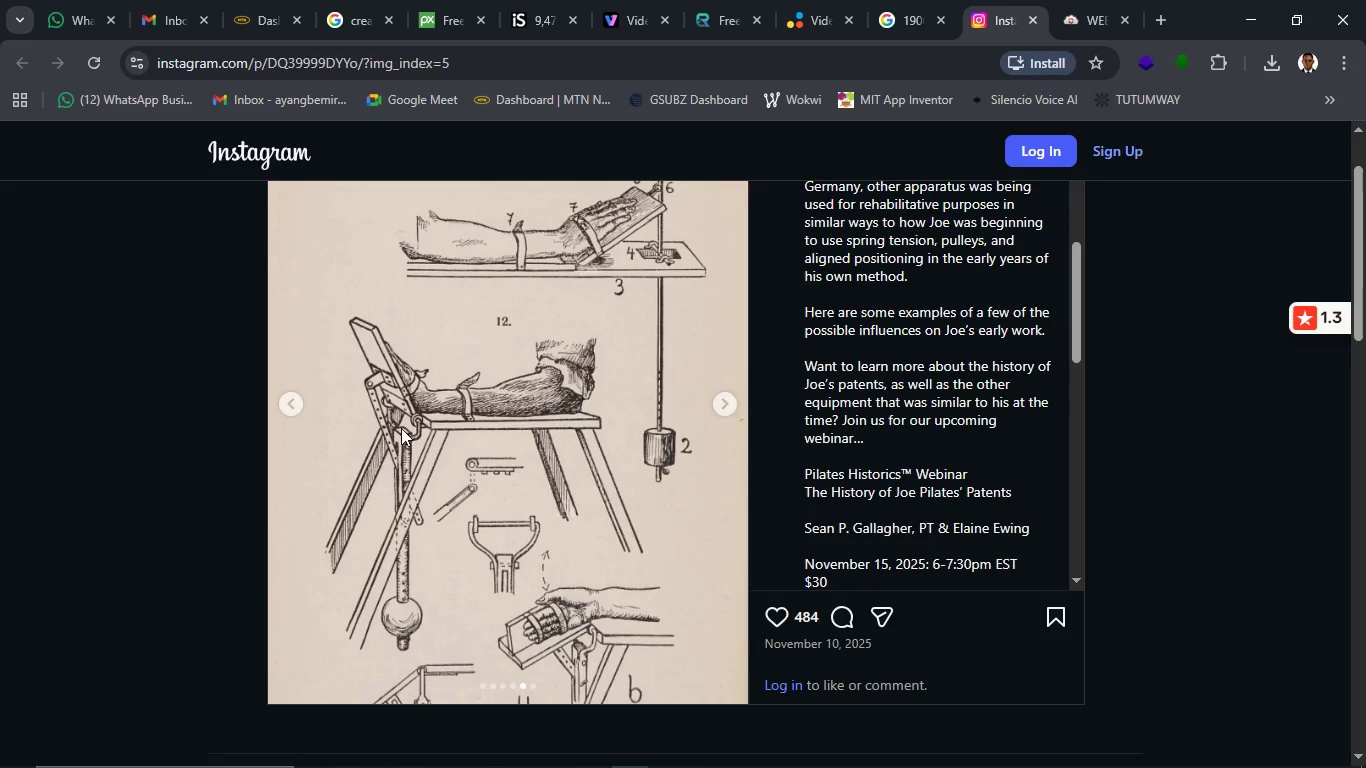 
right_click([489, 451])
 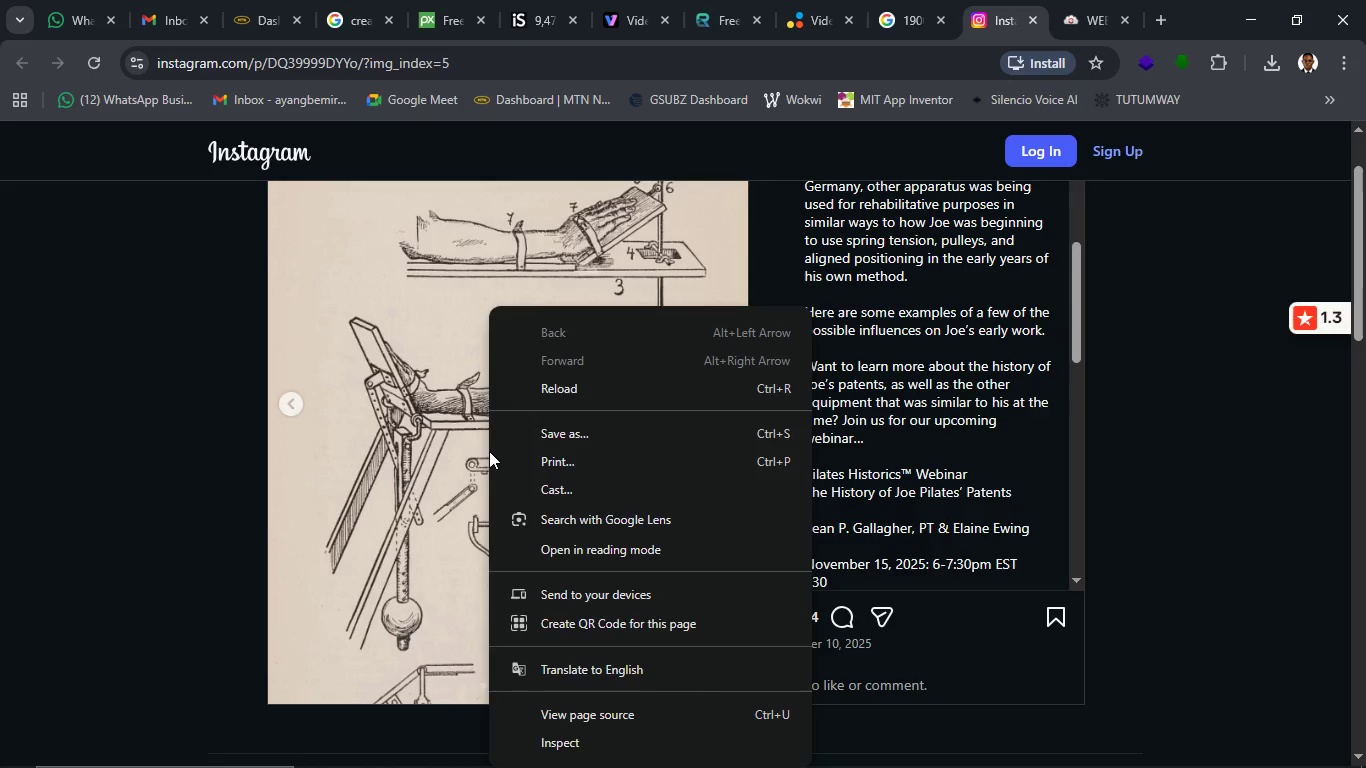 
wait(6.03)
 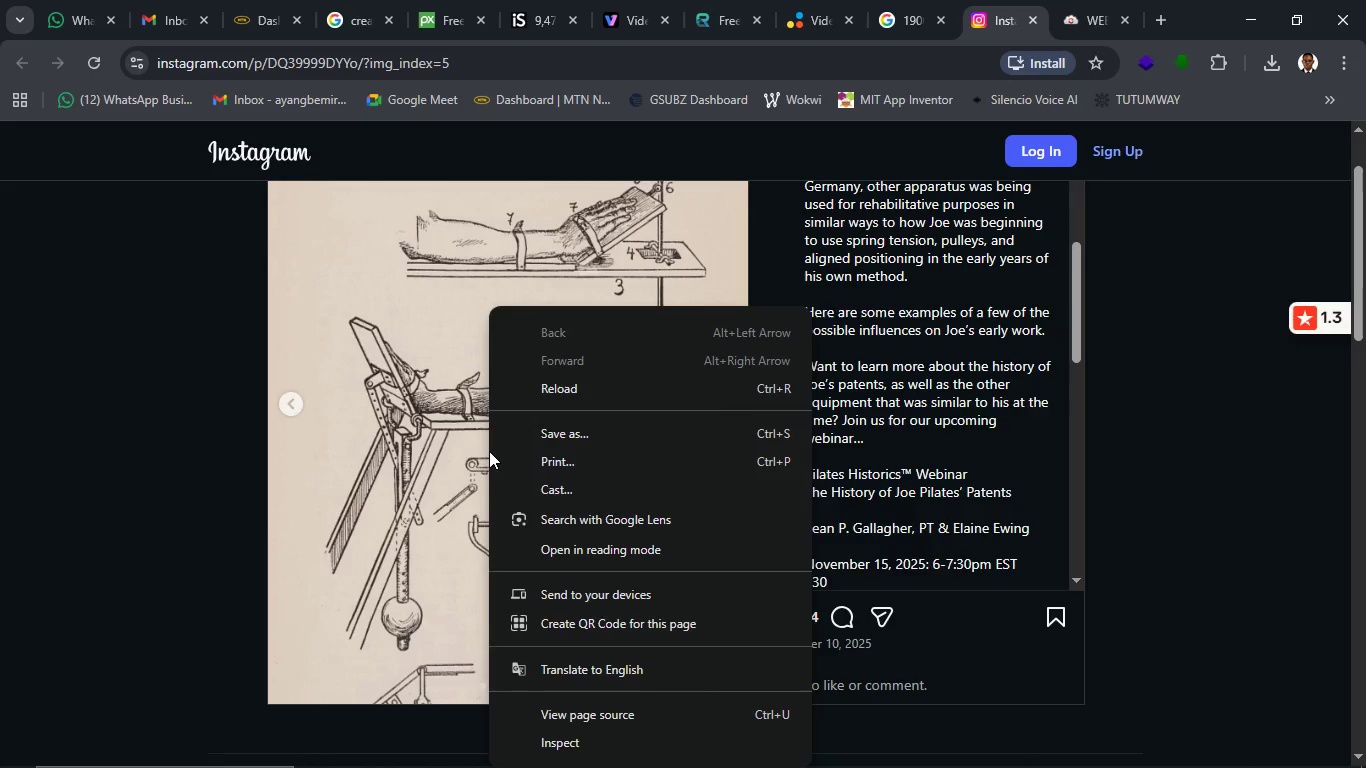 
left_click([380, 436])
 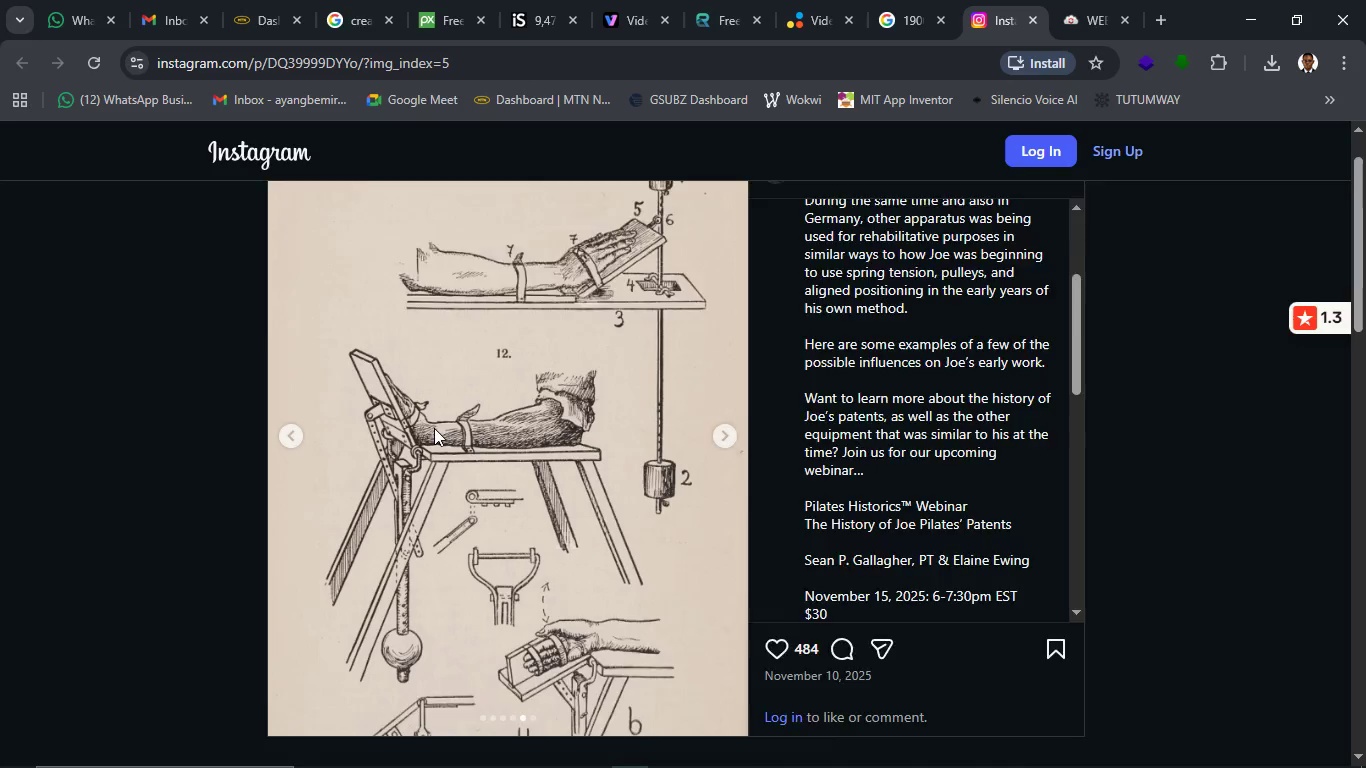 
scroll: coordinate [434, 428], scroll_direction: up, amount: 3.0
 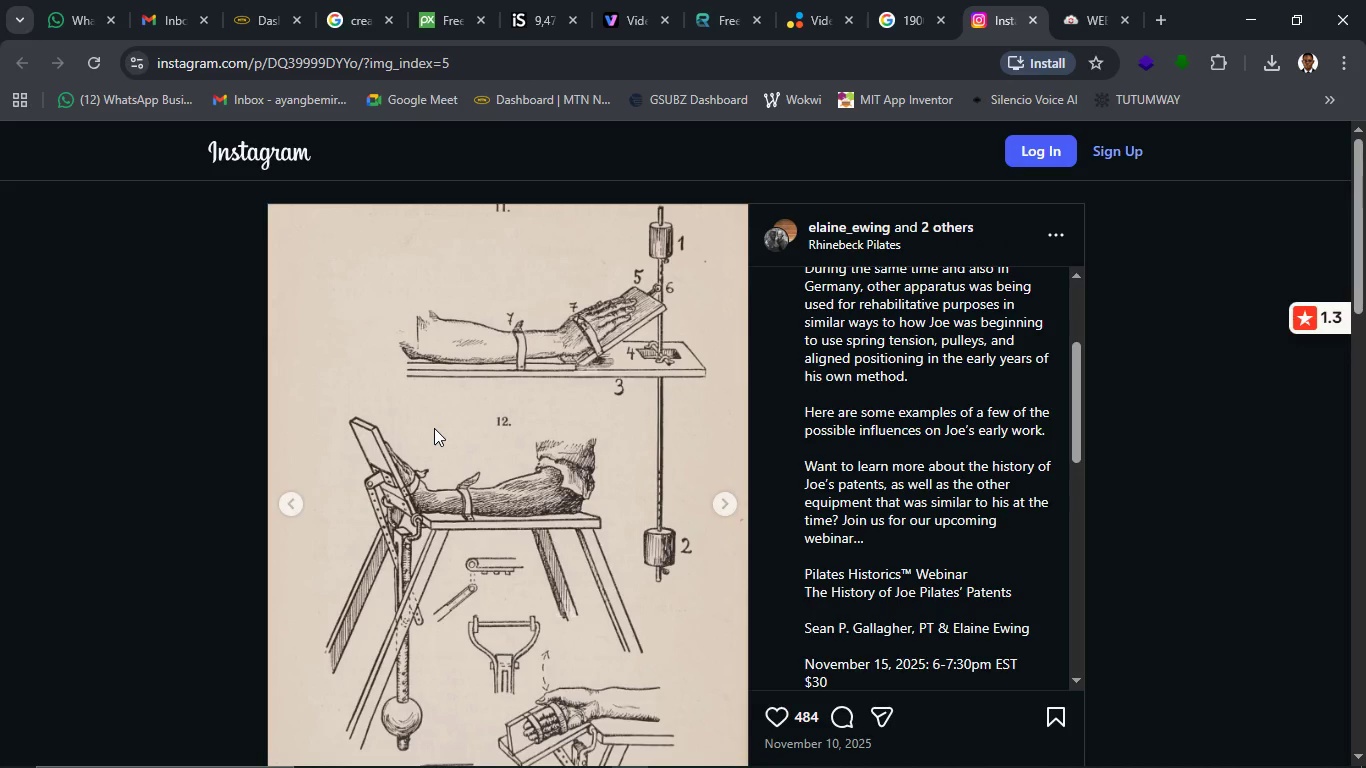 
scroll: coordinate [434, 428], scroll_direction: none, amount: 0.0
 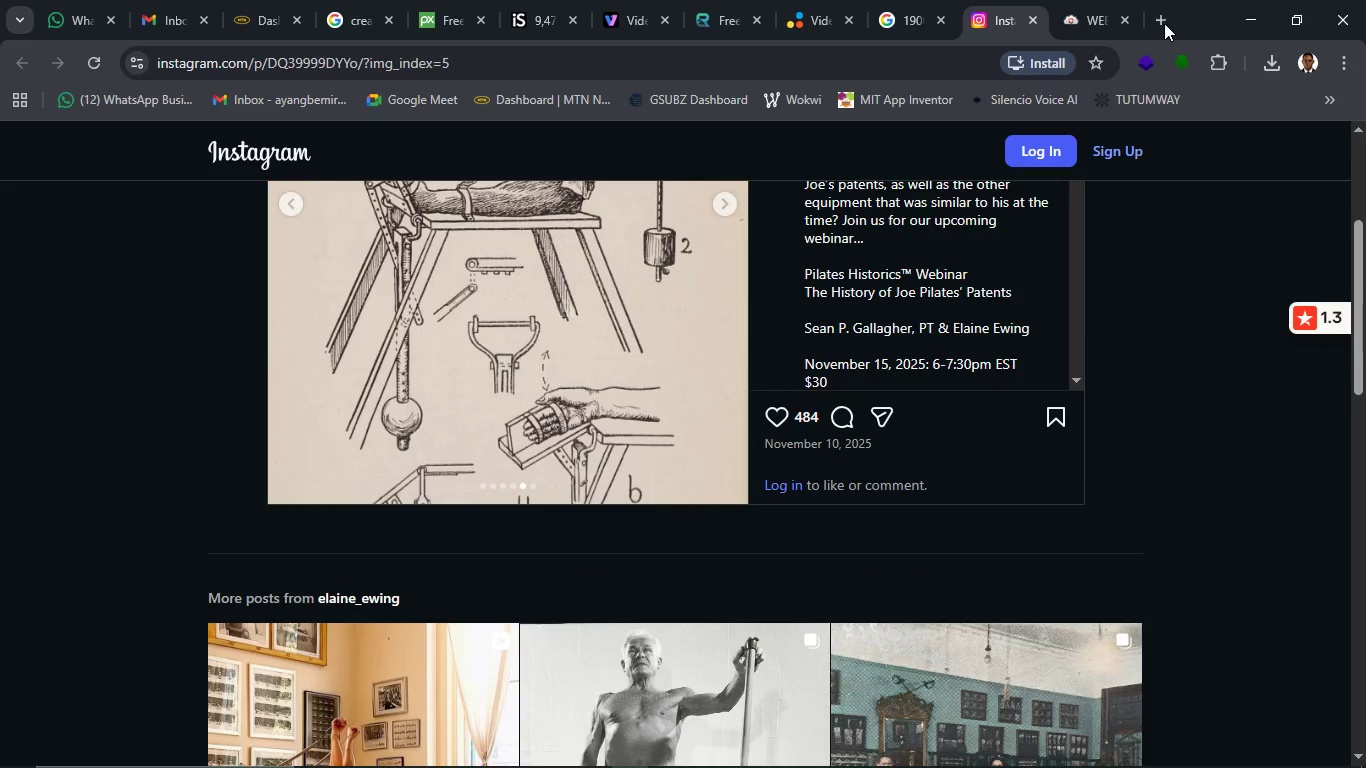 
left_click([1153, 22])
 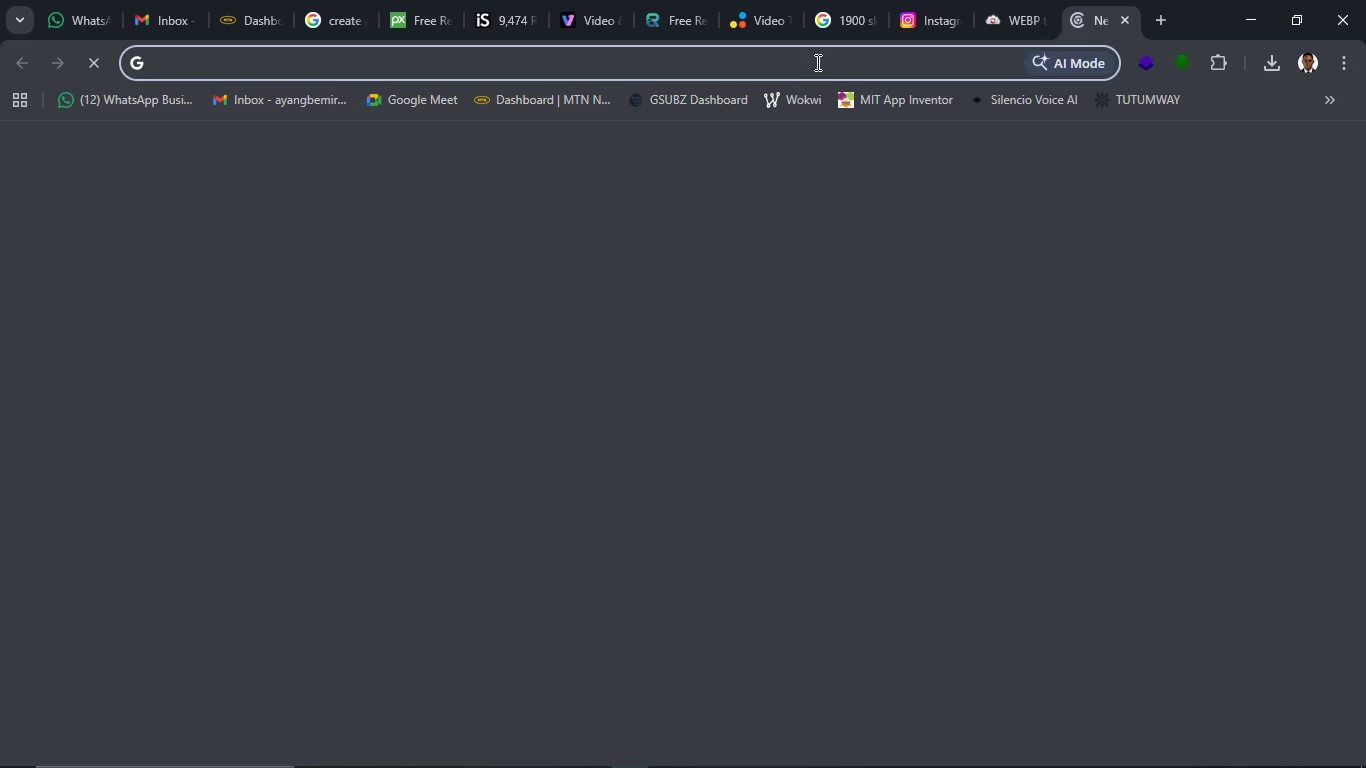 
left_click_drag(start_coordinate=[816, 62], to_coordinate=[835, 51])
 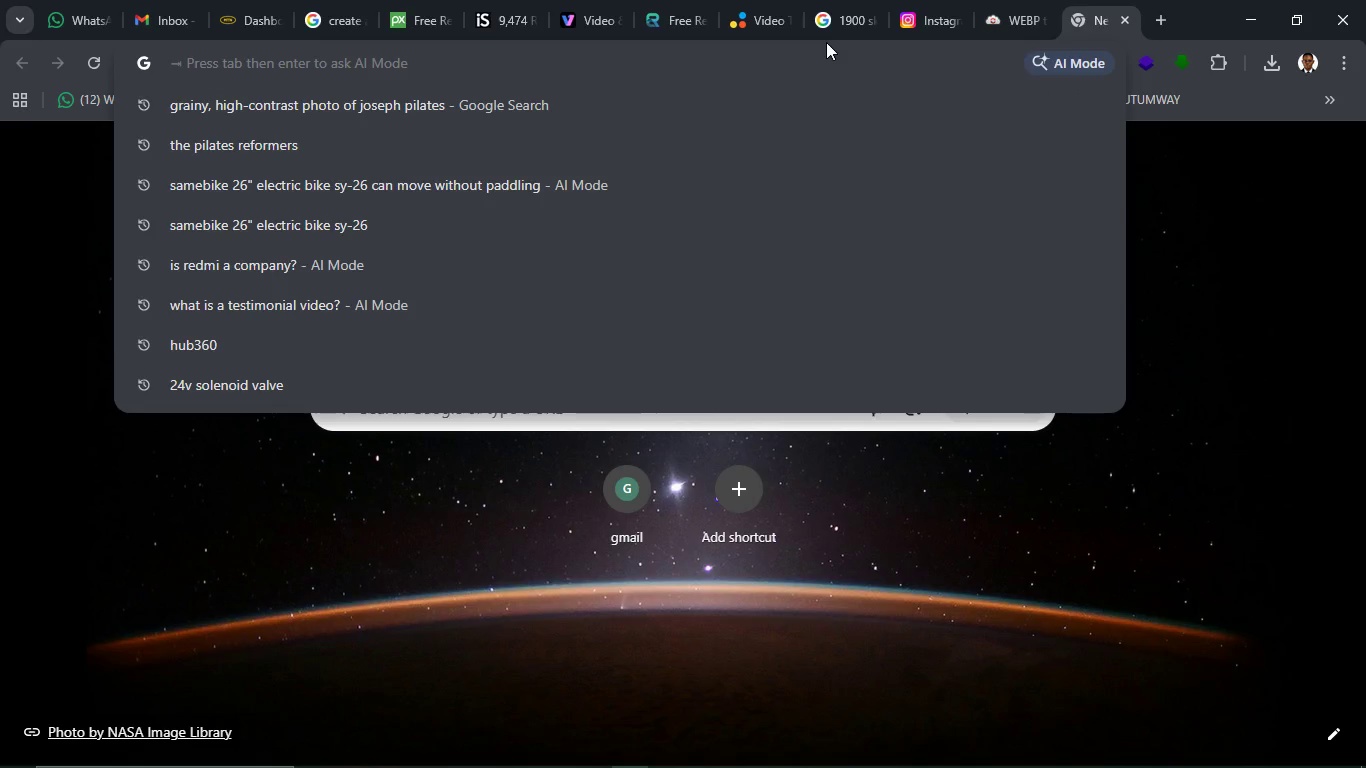 
type(HOW TO DOWNLOAD INSTAGRAM INA)
key(Backspace)
key(Backspace)
type(MAGES)
 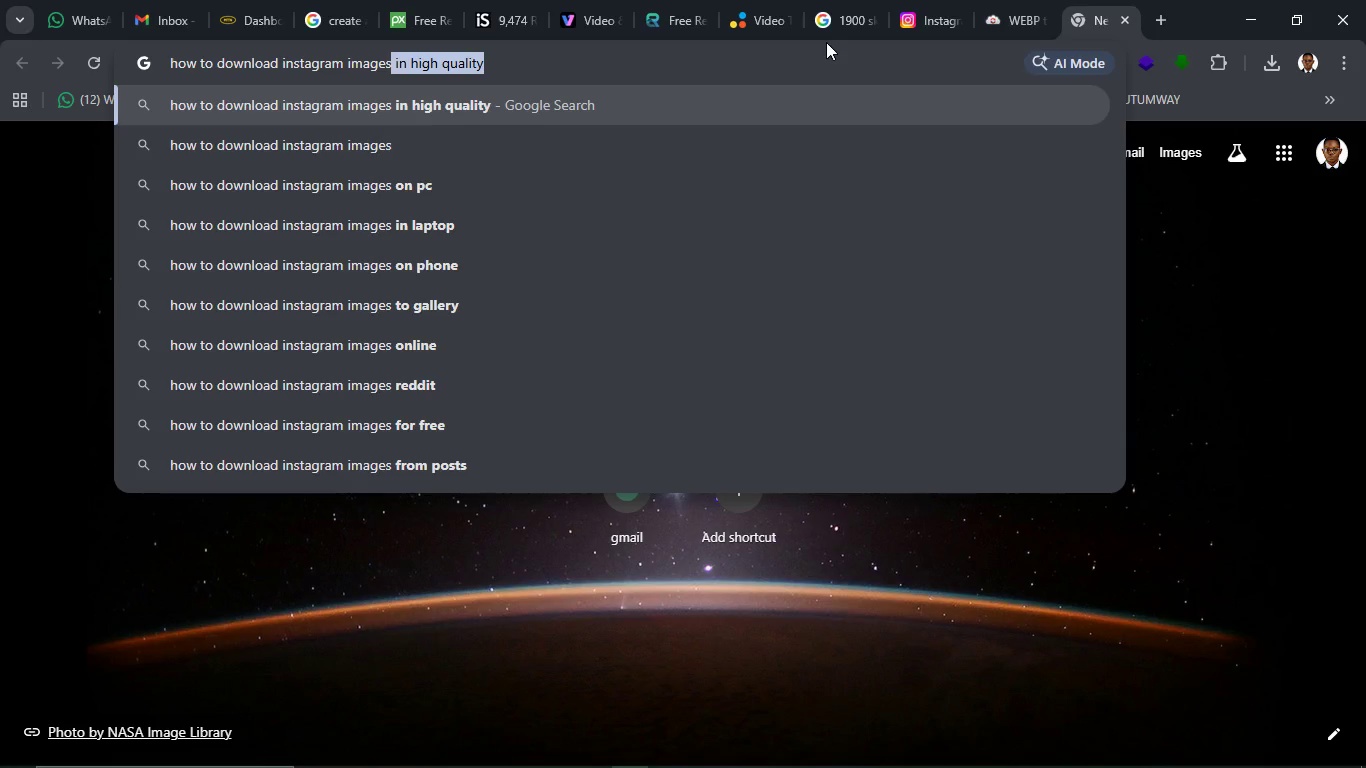 
key(Enter)
 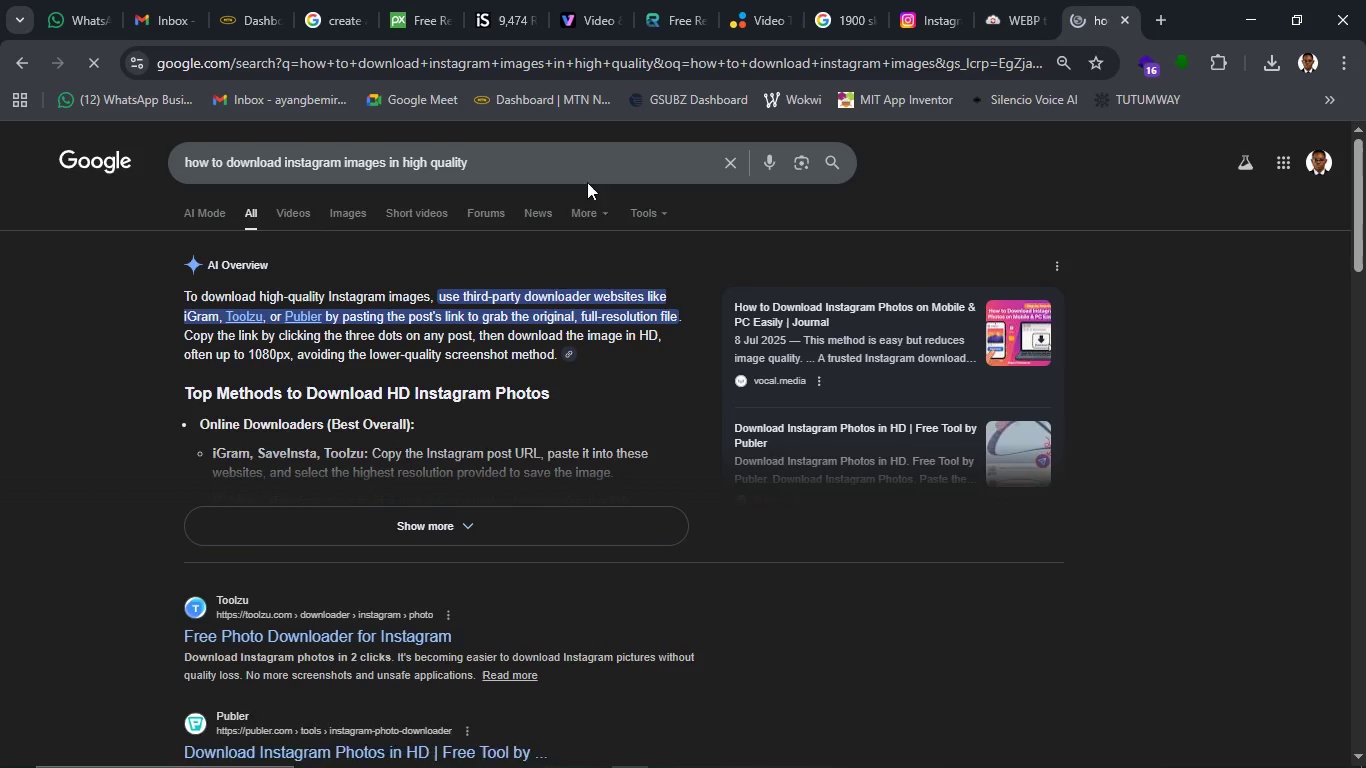 
wait(12.0)
 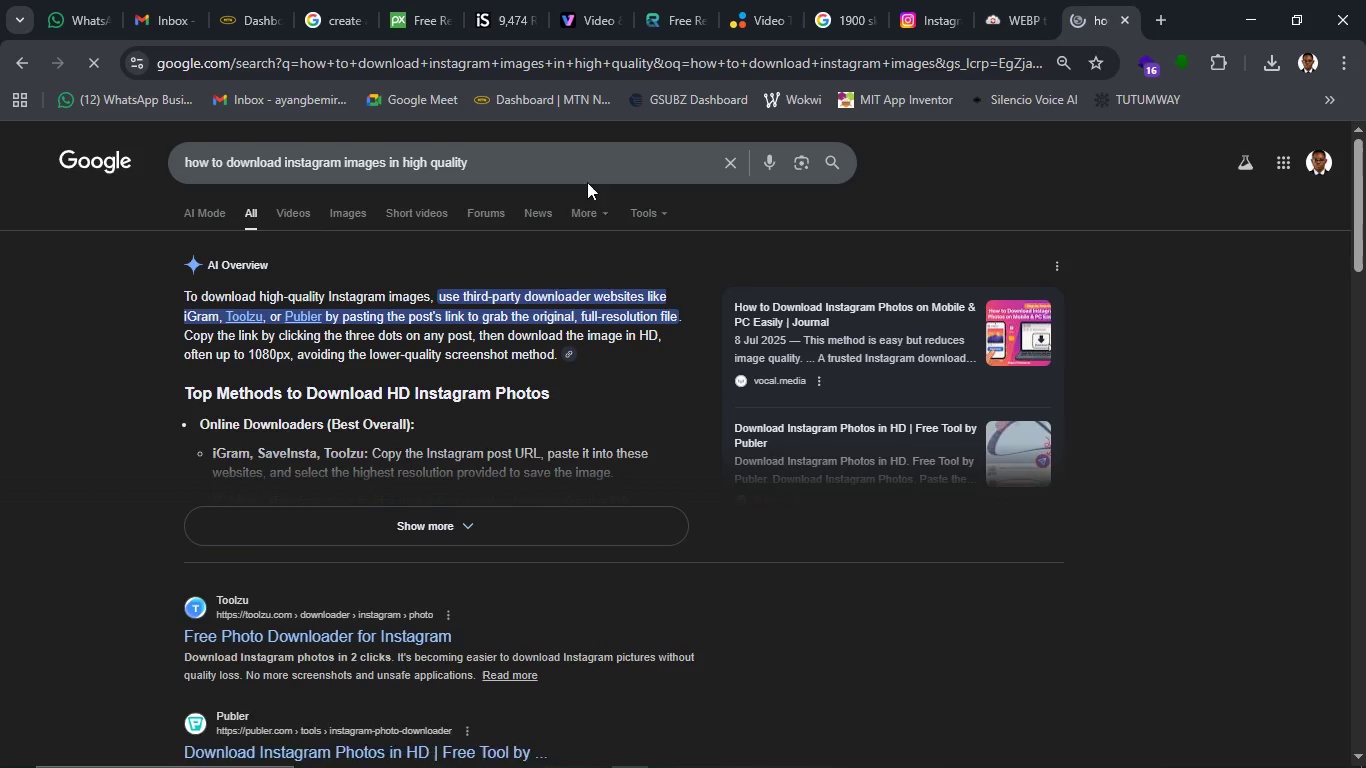 
left_click([933, 27])
 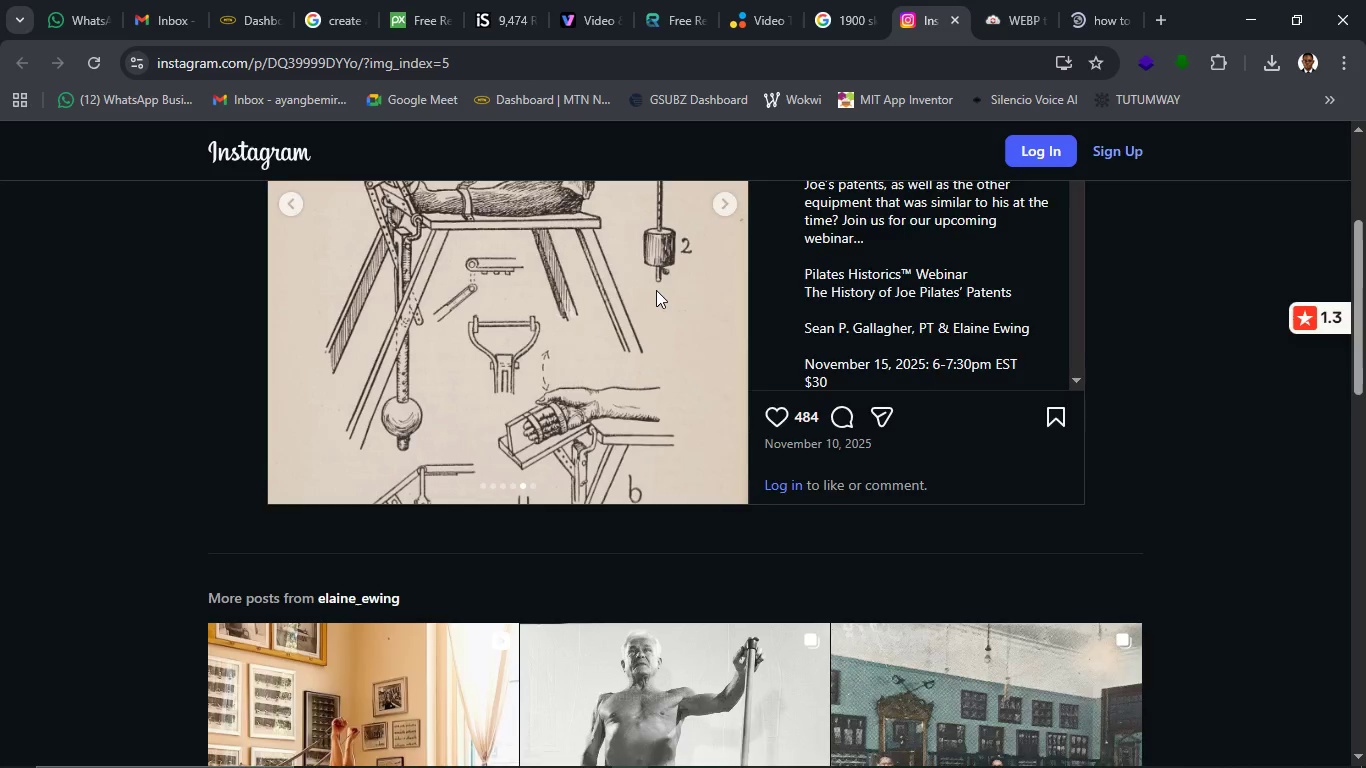 
scroll: coordinate [656, 291], scroll_direction: up, amount: 8.0
 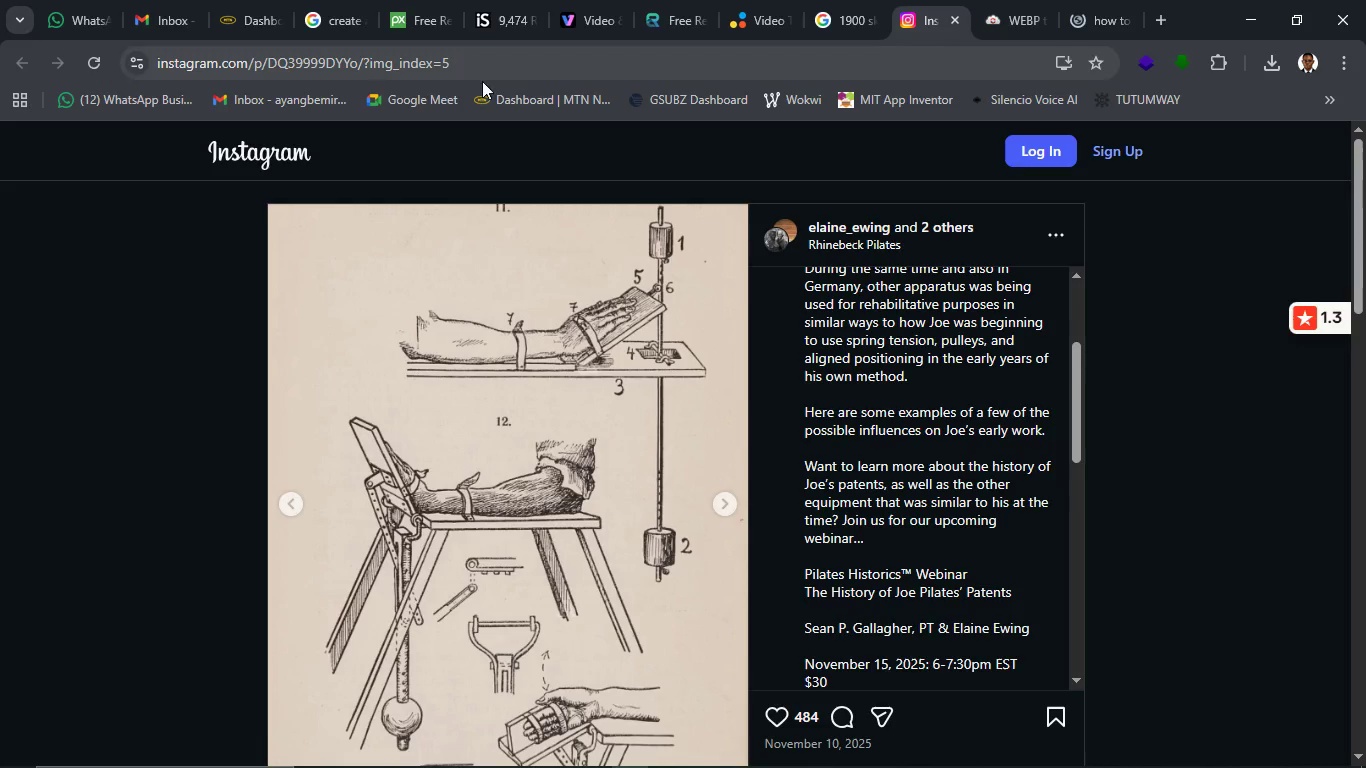 
wait(5.26)
 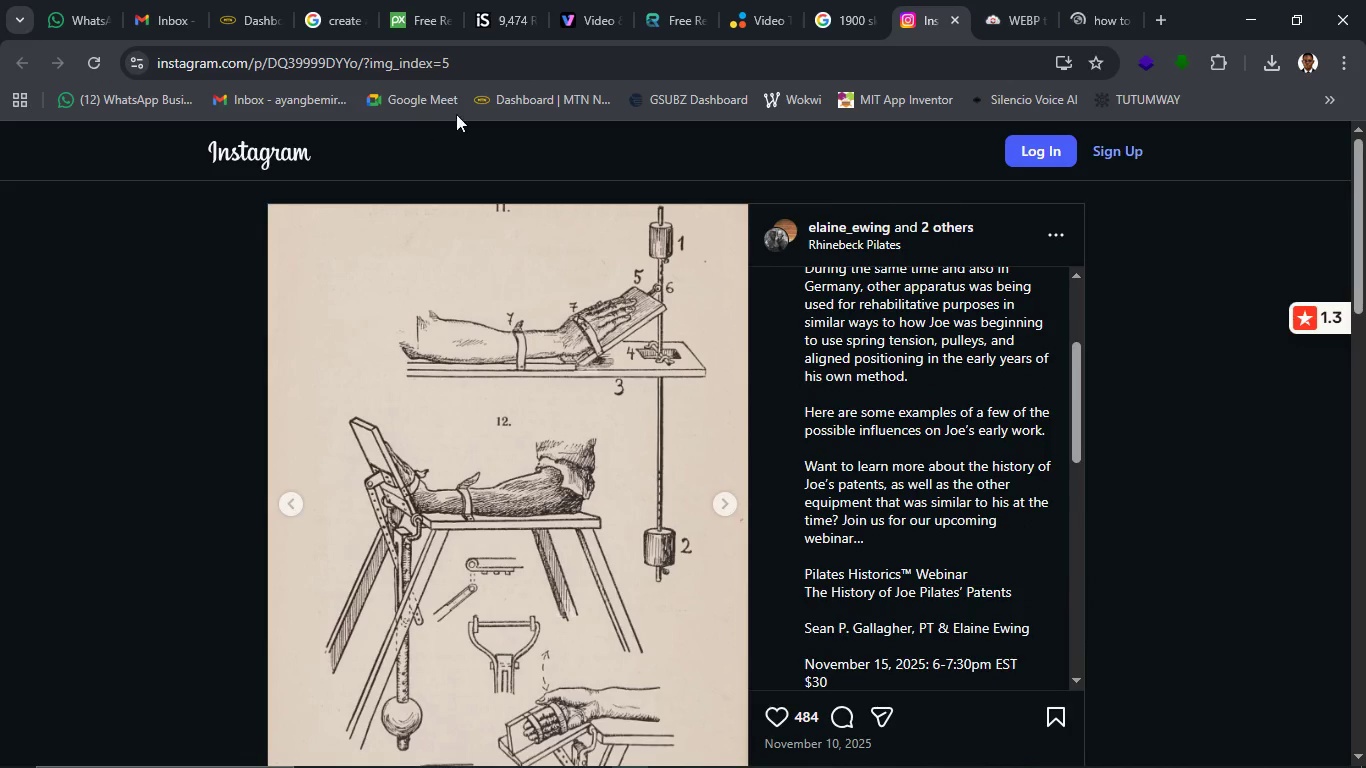 
scroll: coordinate [507, 332], scroll_direction: up, amount: 4.0
 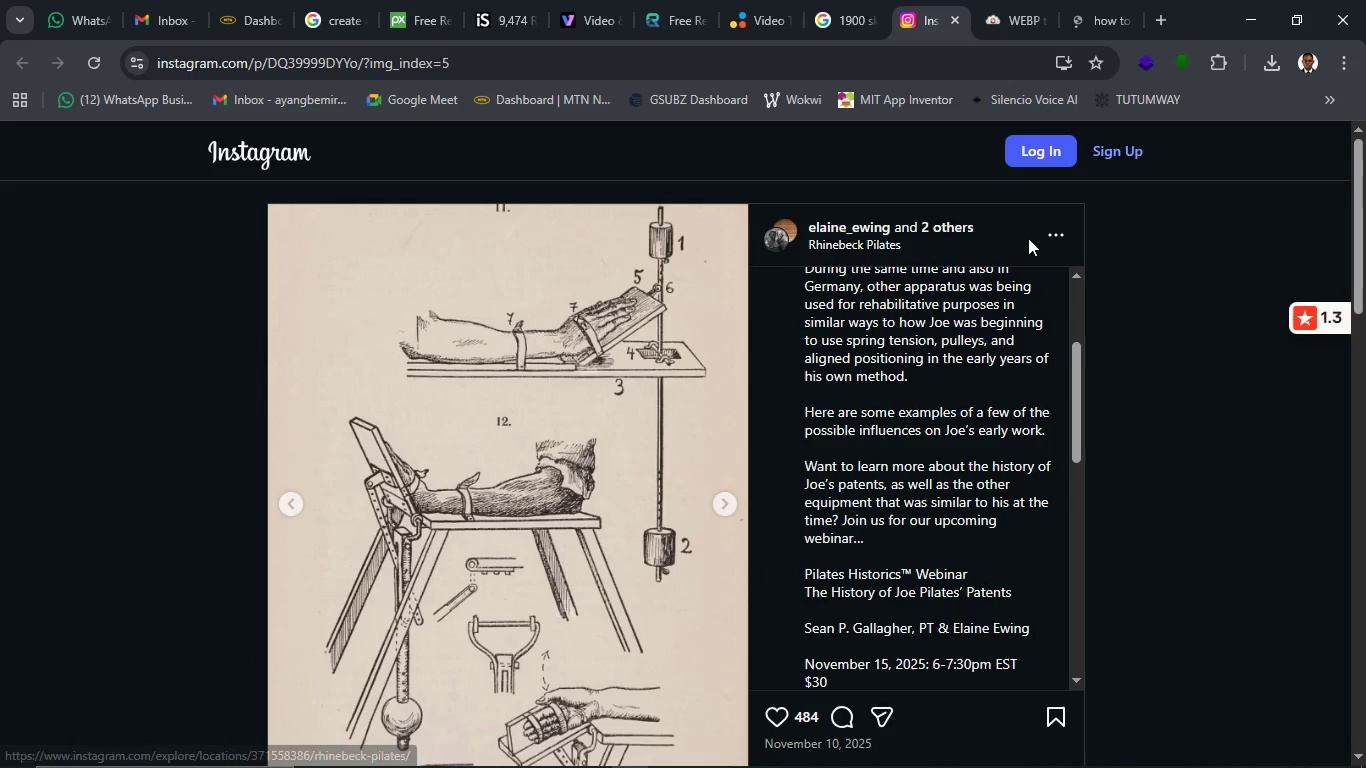 
left_click([1051, 238])
 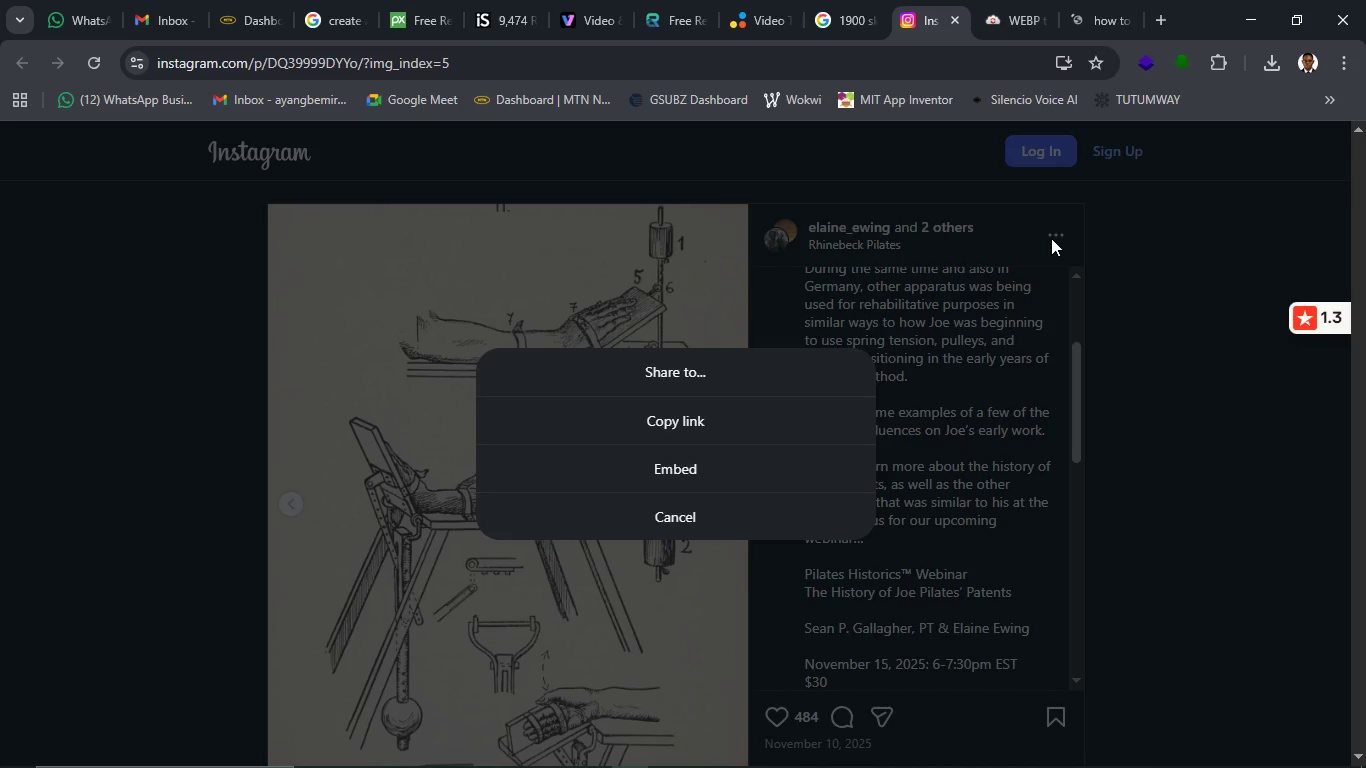 
wait(9.81)
 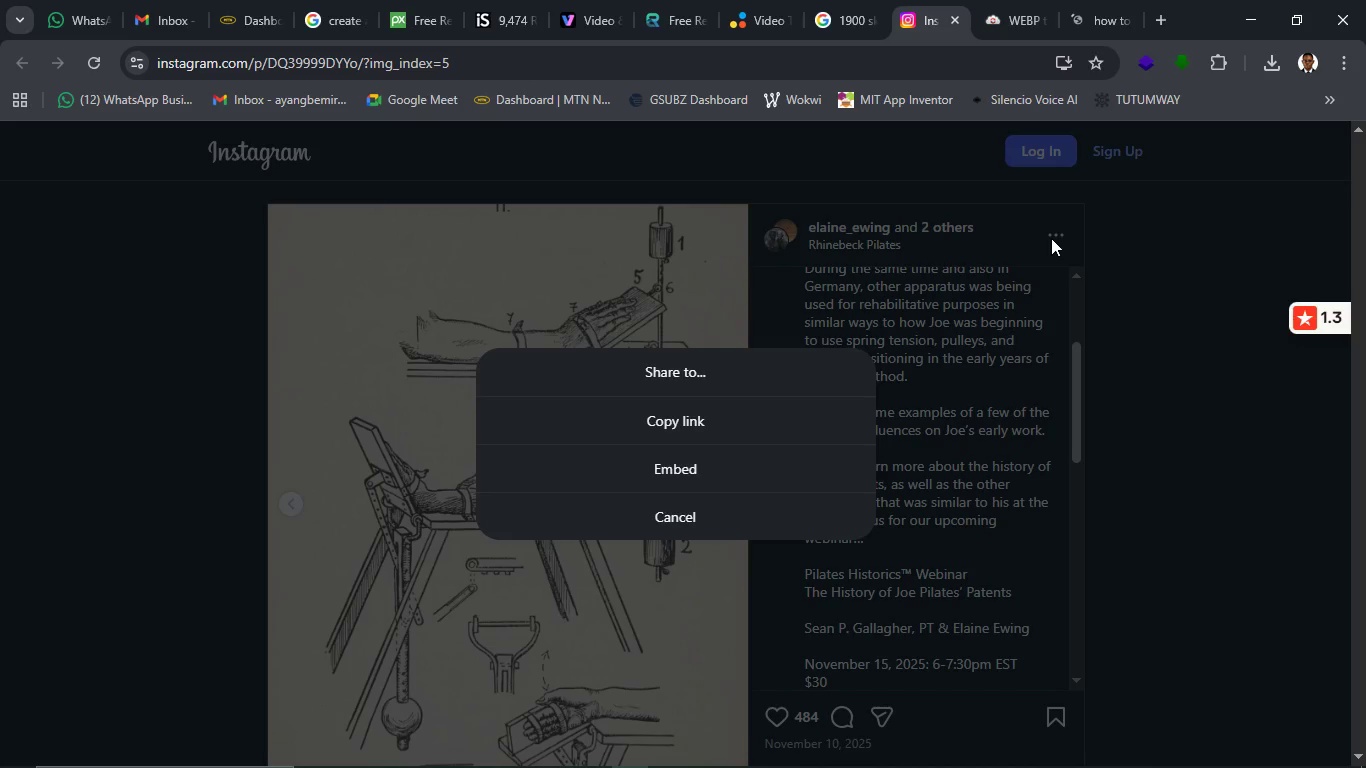 
left_click([791, 422])
 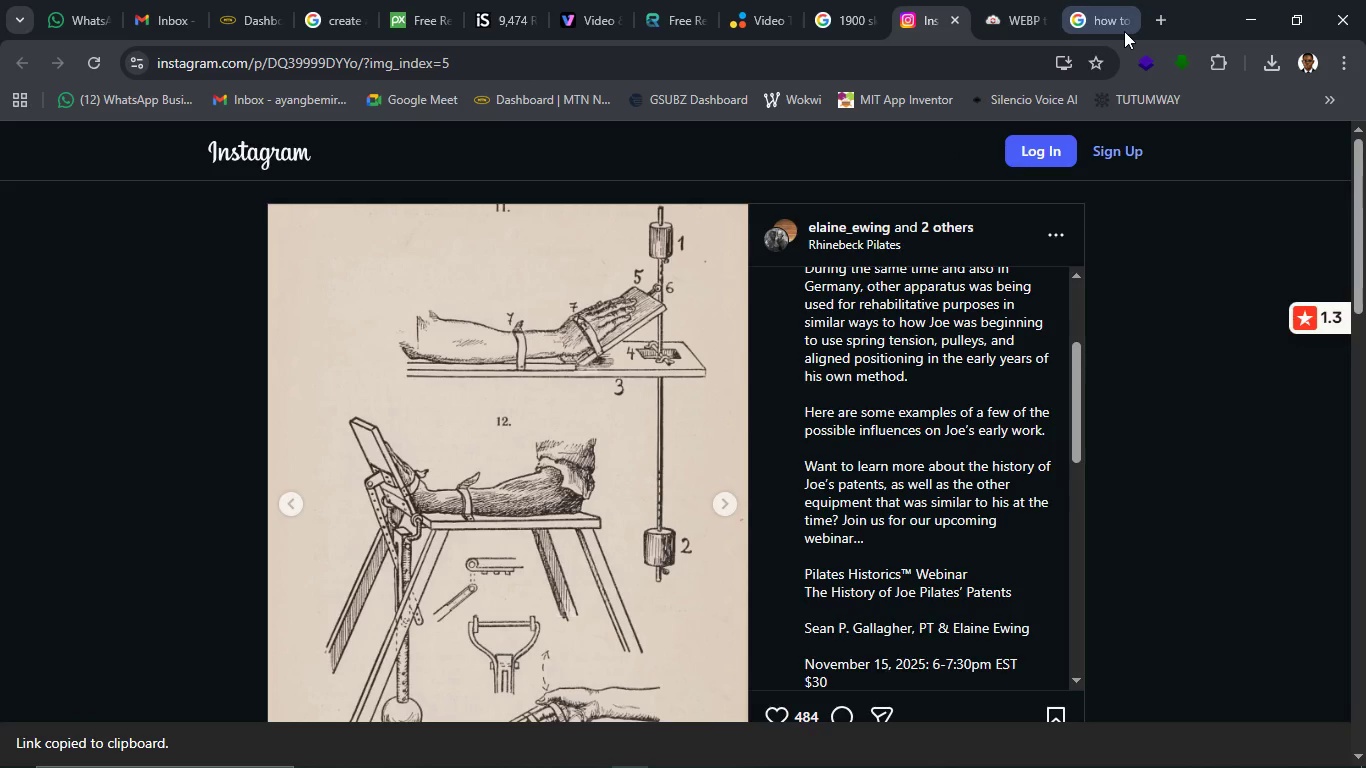 
left_click([1124, 31])
 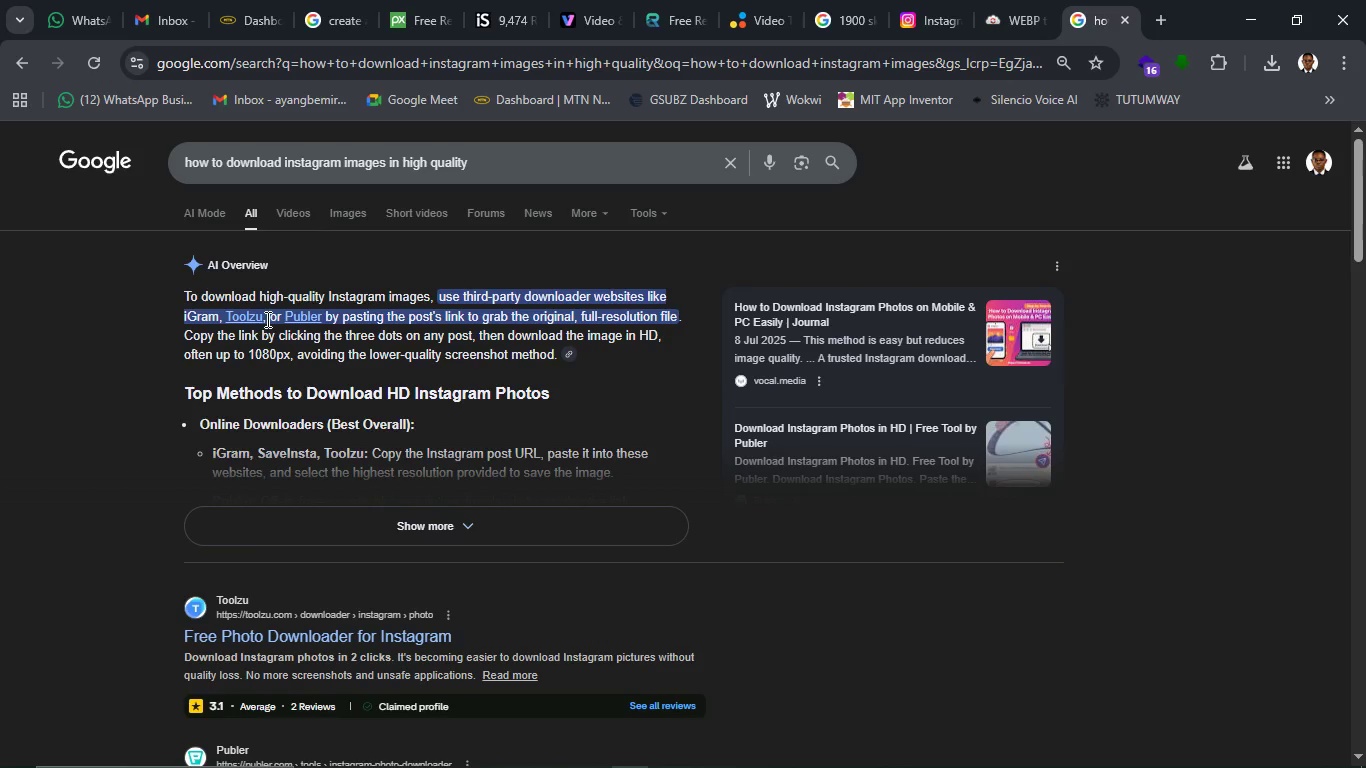 
left_click([257, 317])
 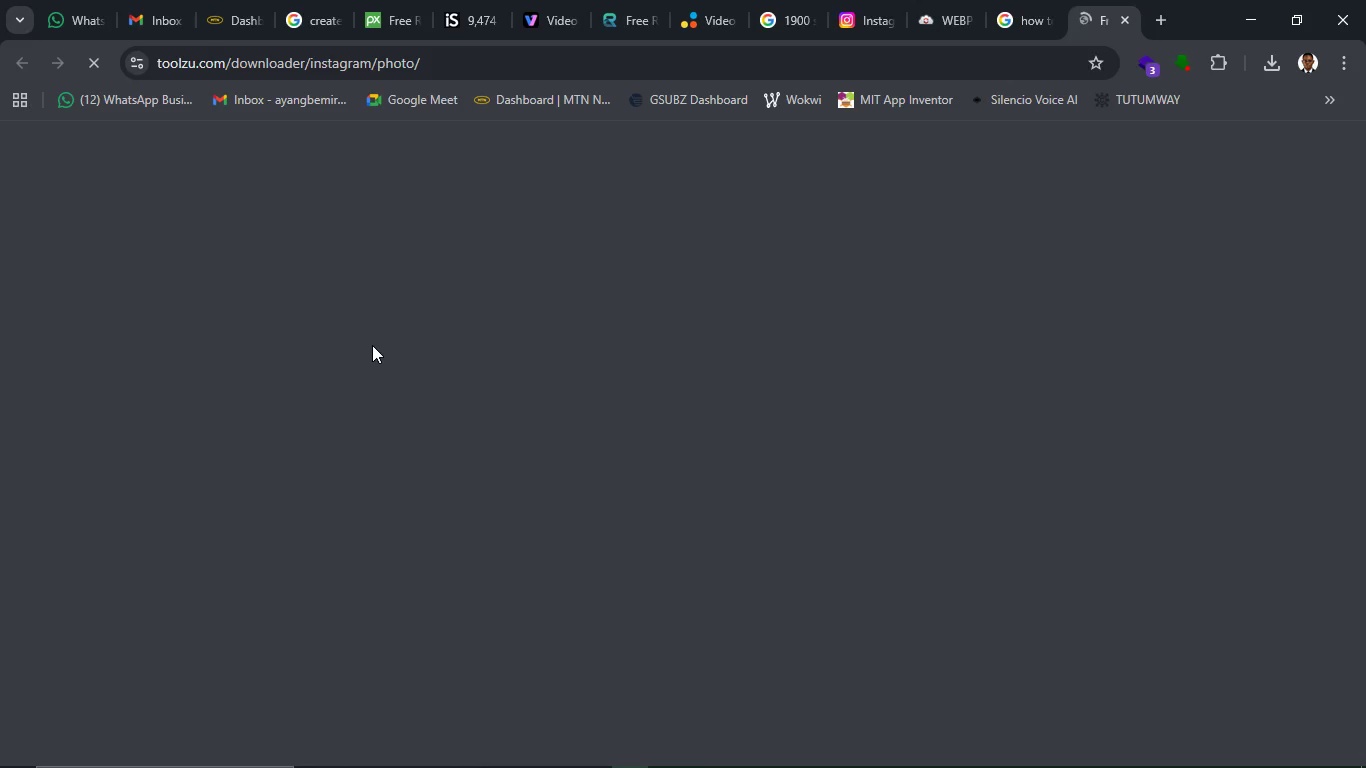 
wait(16.05)
 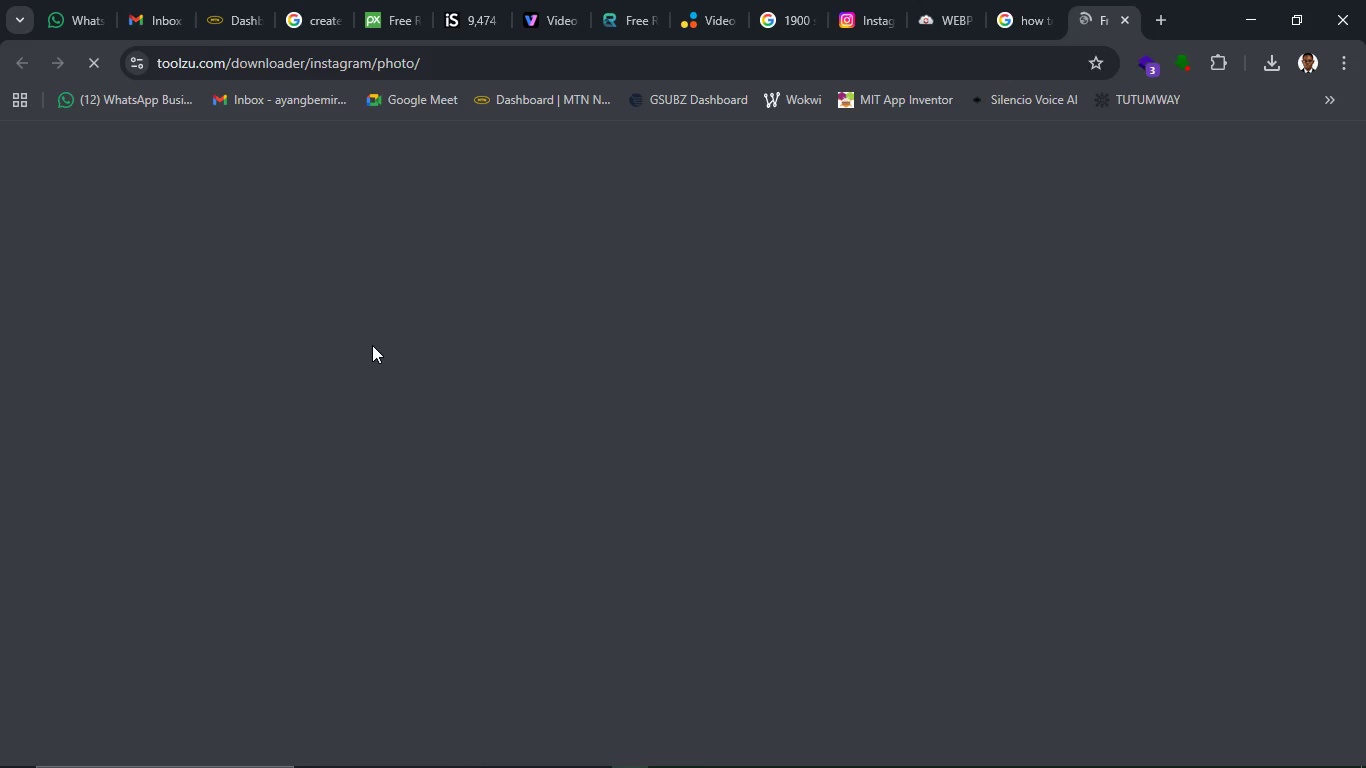 
left_click([542, 566])
 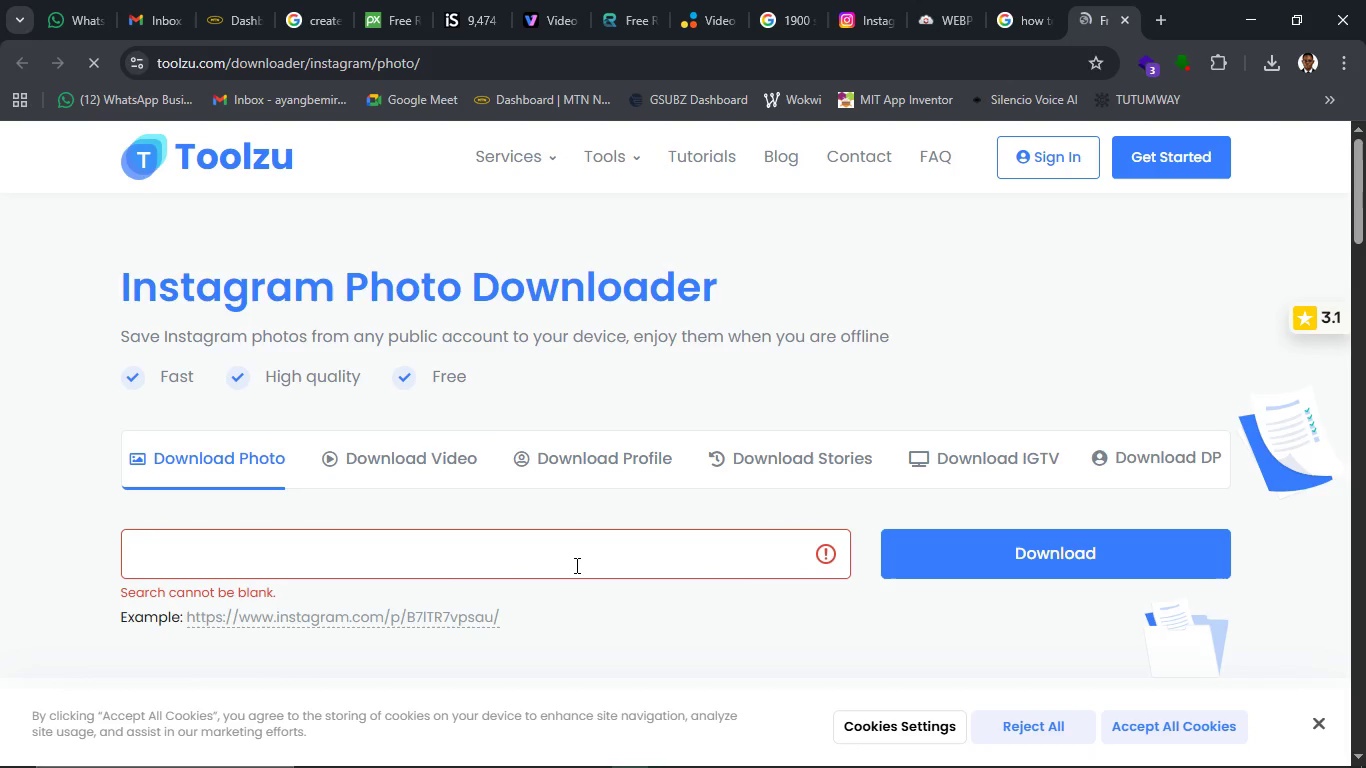 
key(Control+V)
 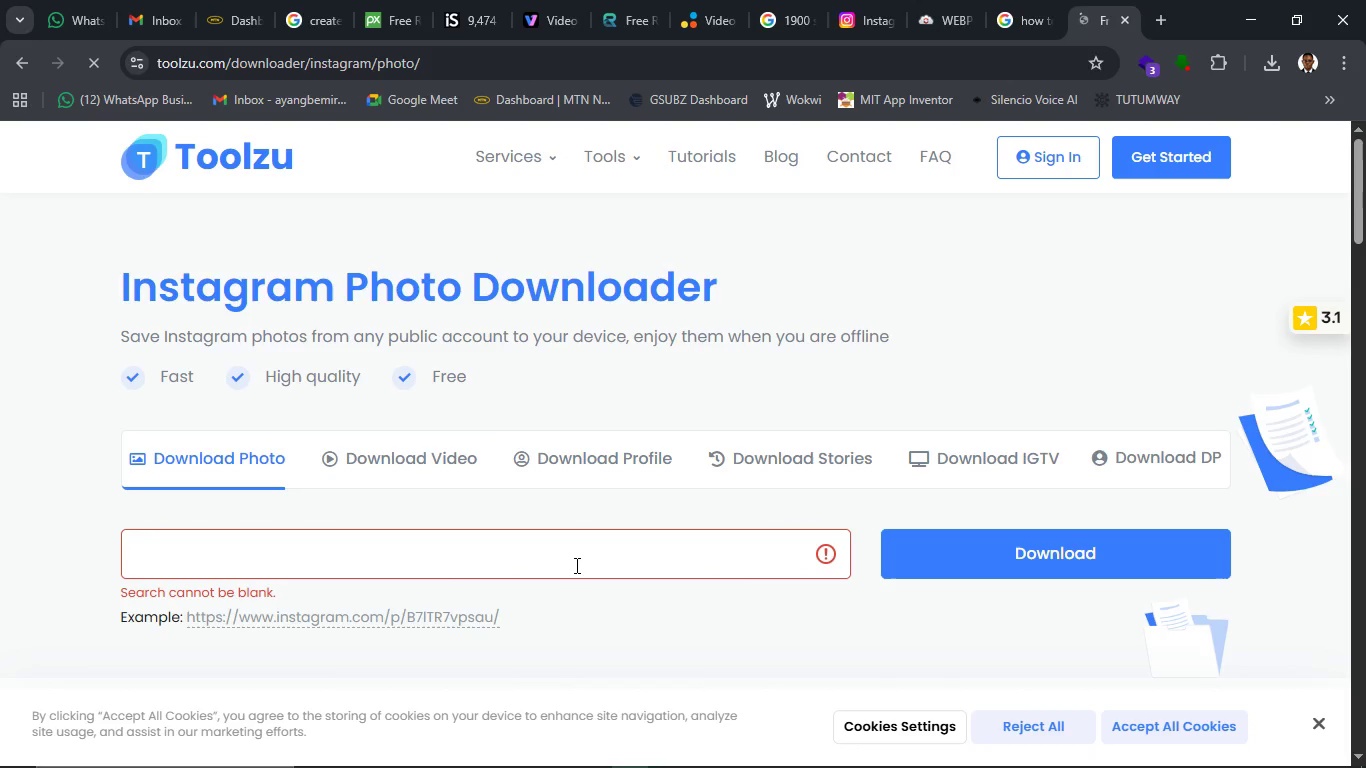 
left_click([575, 565])
 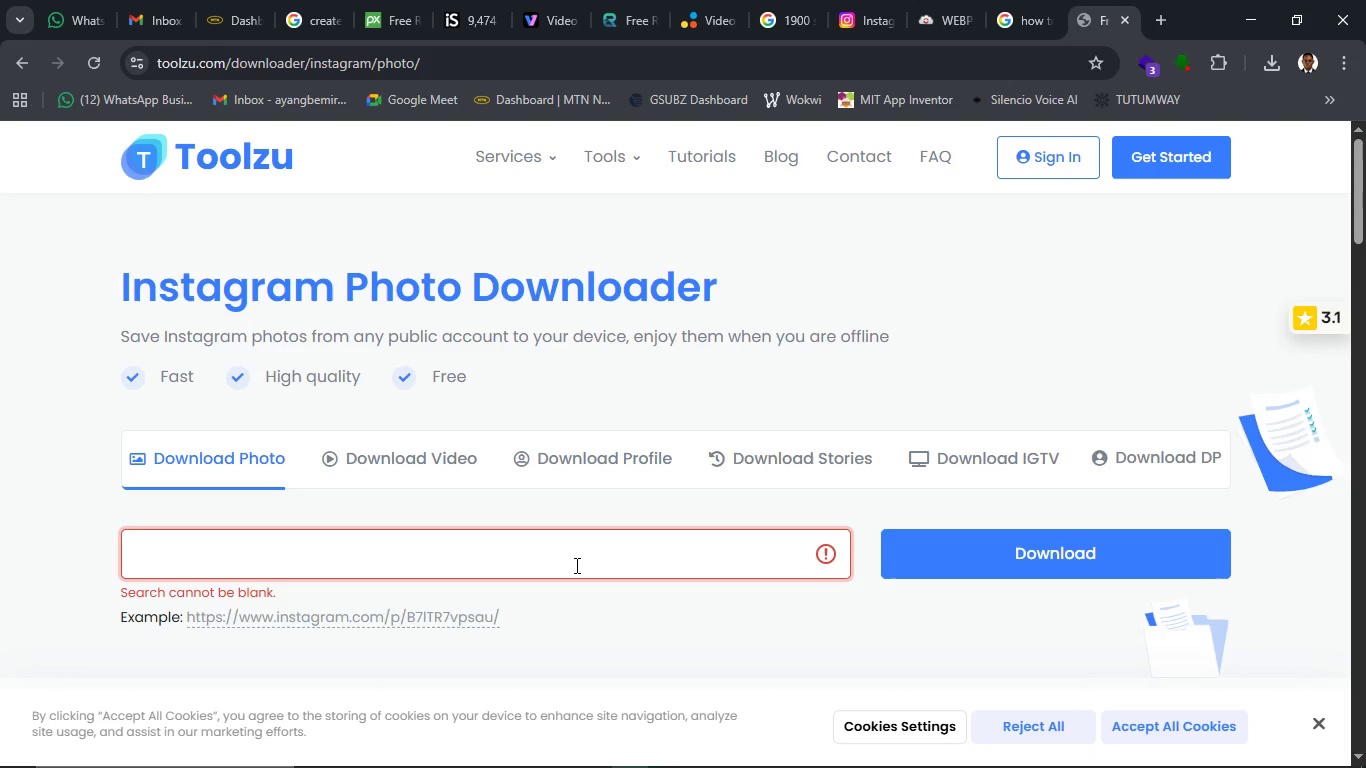 
key(Control+V)
 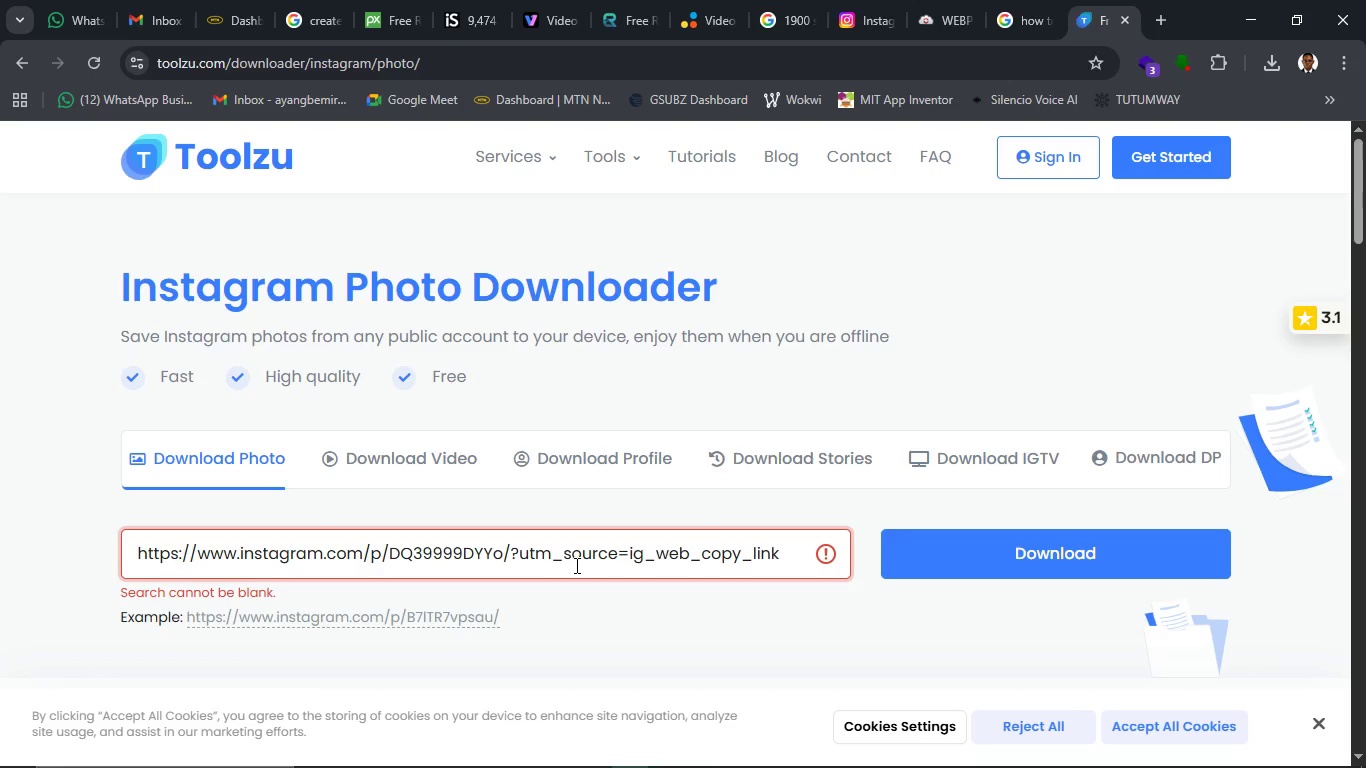 
hold_key(key=Backspace, duration=1.38)
 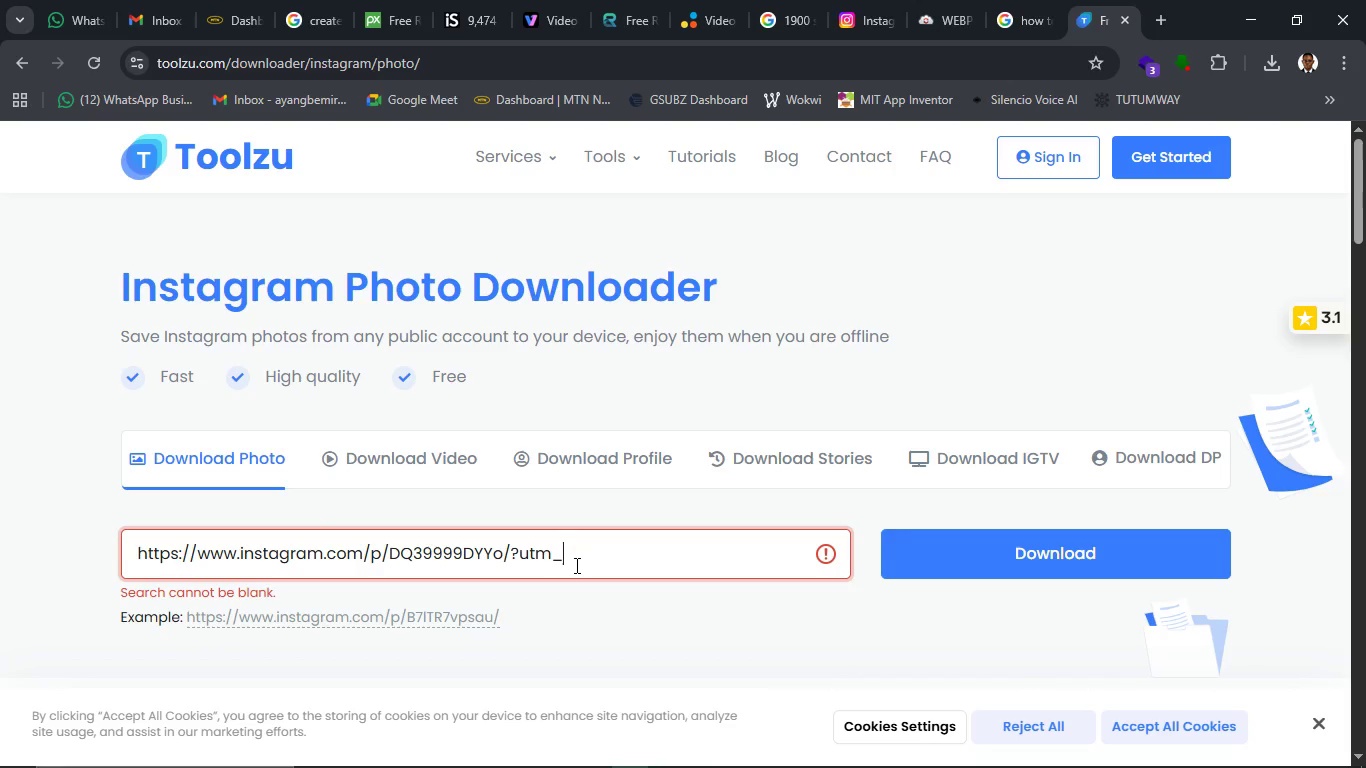 
key(Backspace)
 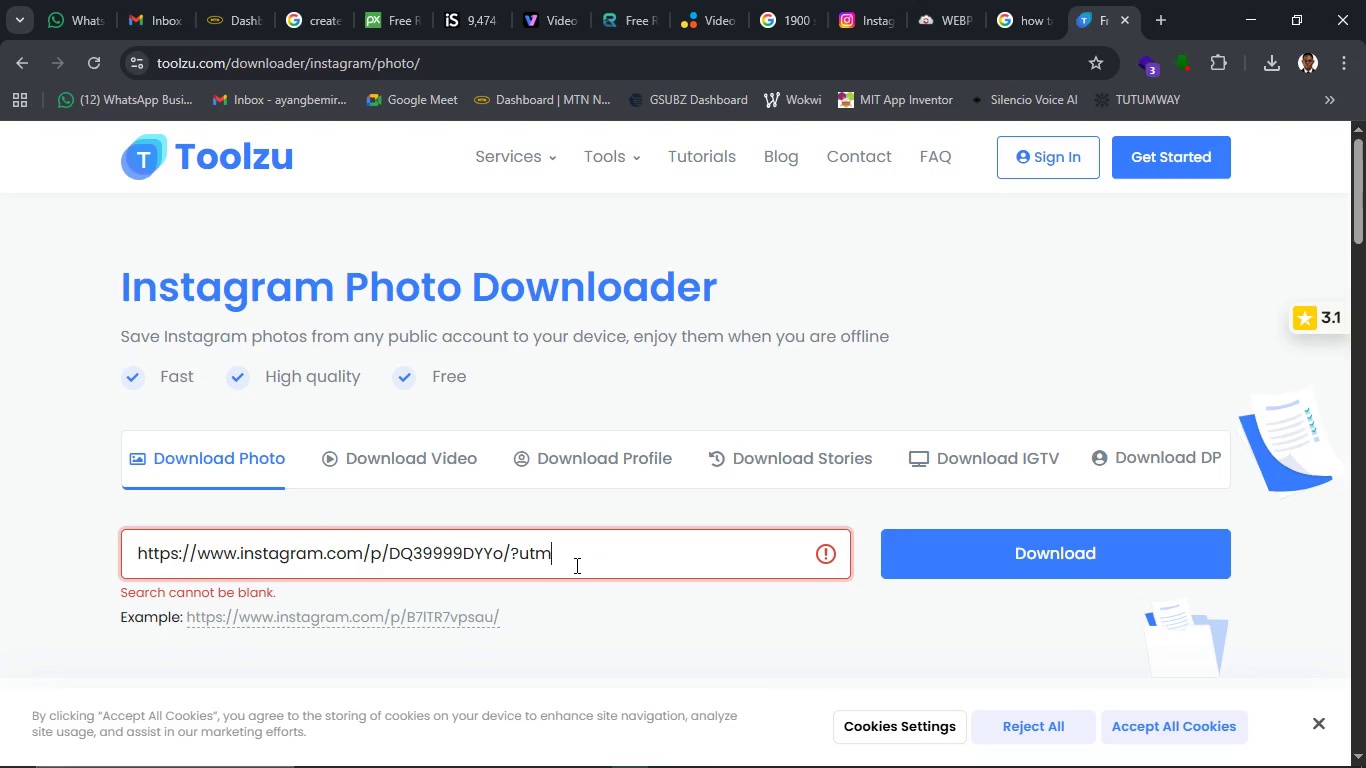 
key(Backspace)
 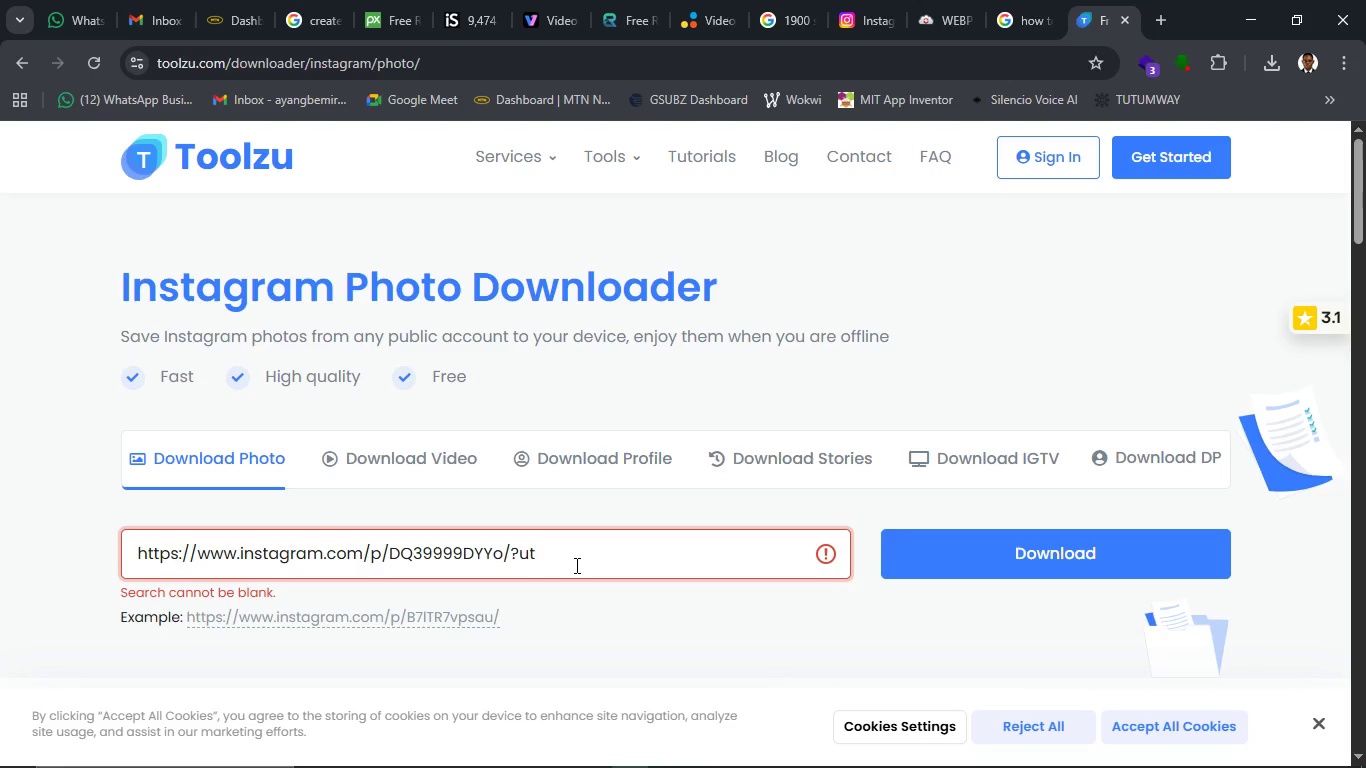 
key(Backspace)
 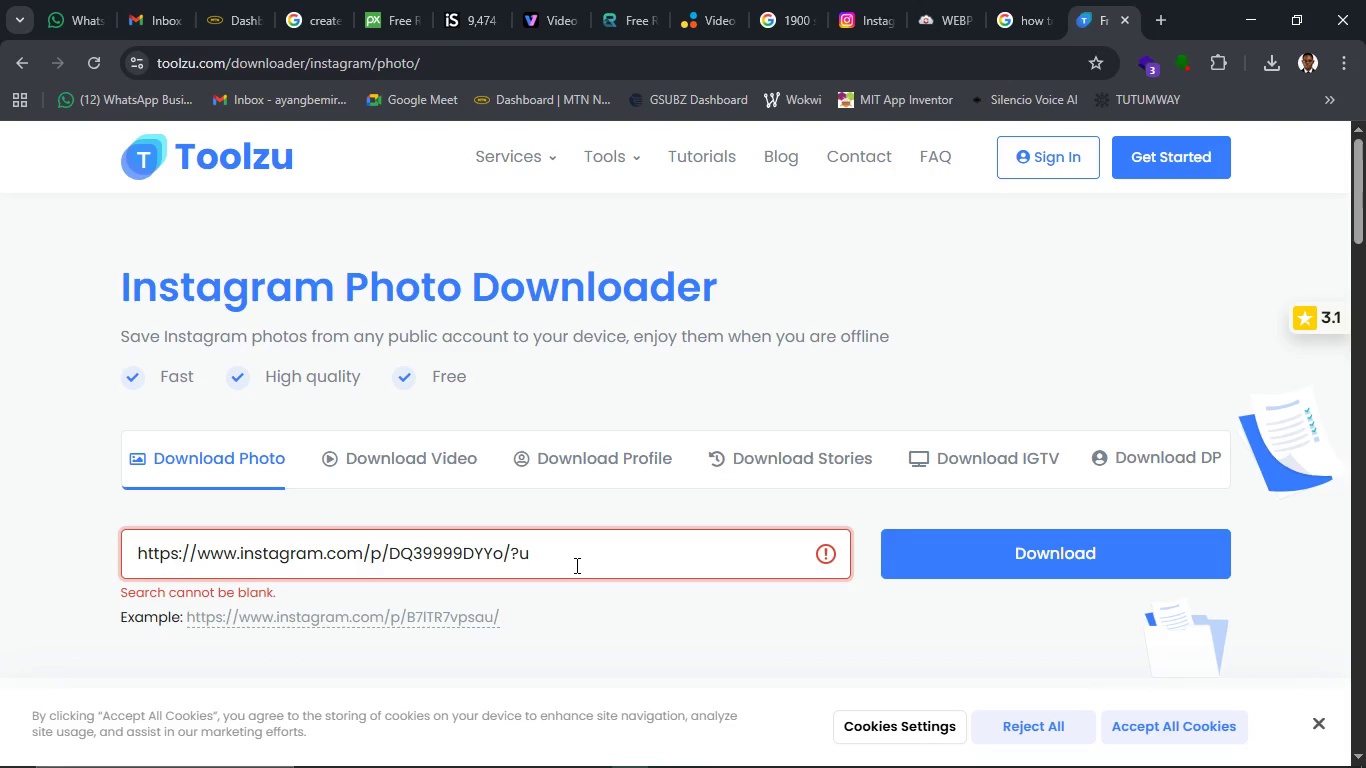 
key(Backspace)
 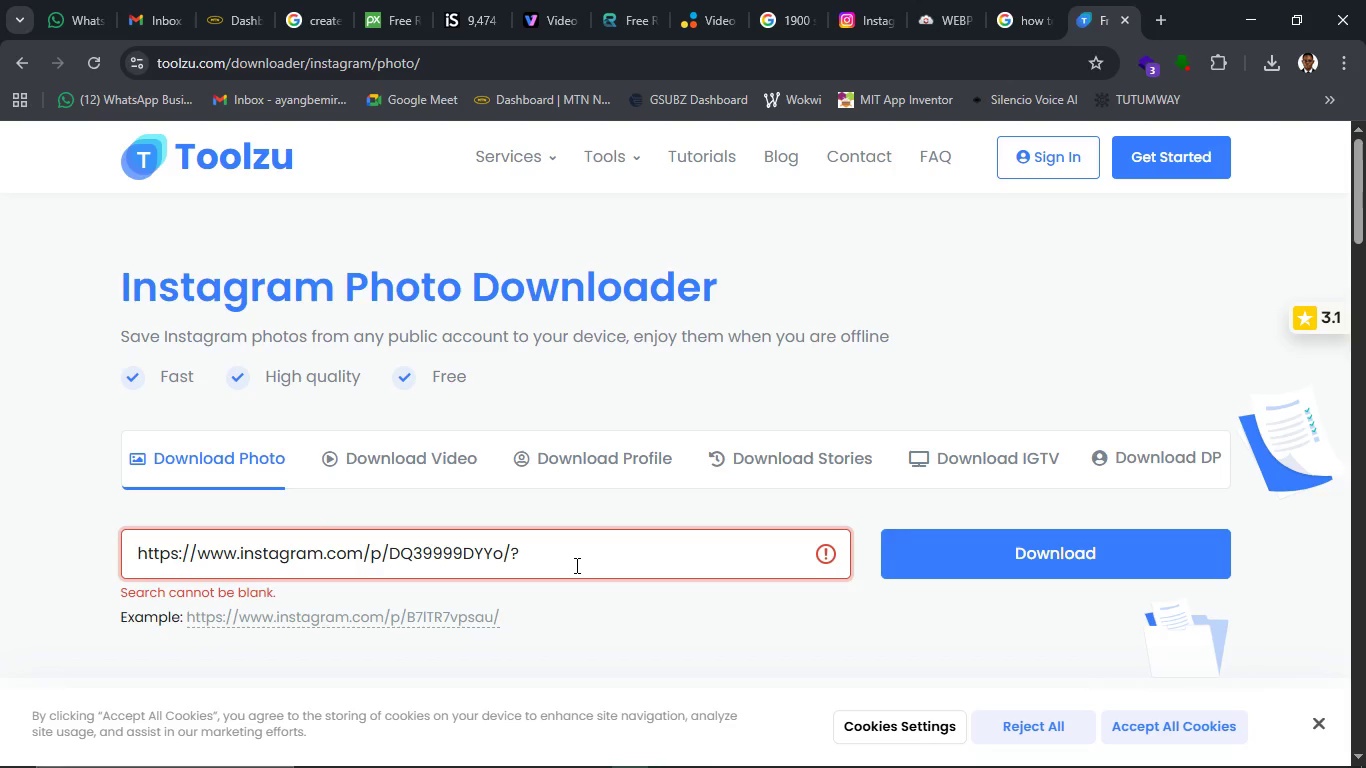 
key(Backspace)
 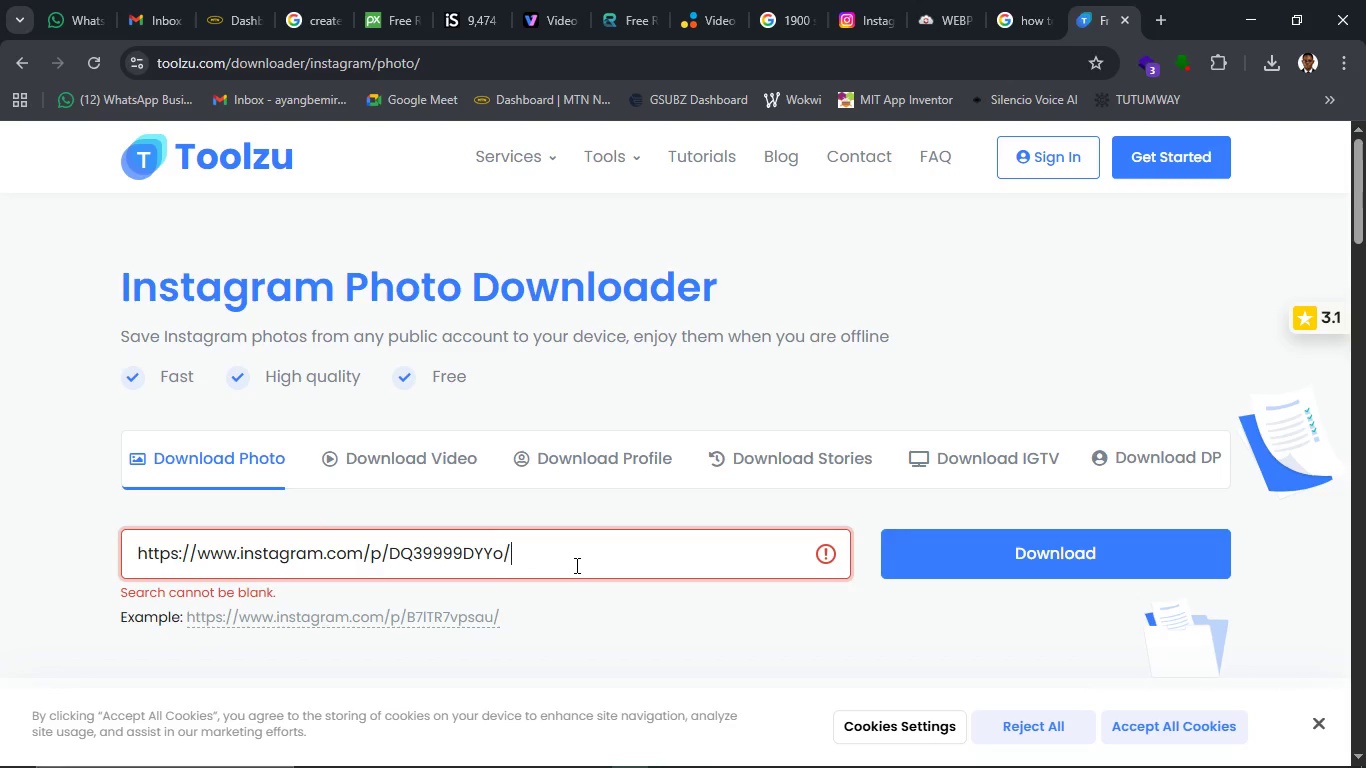 
key(Backspace)
 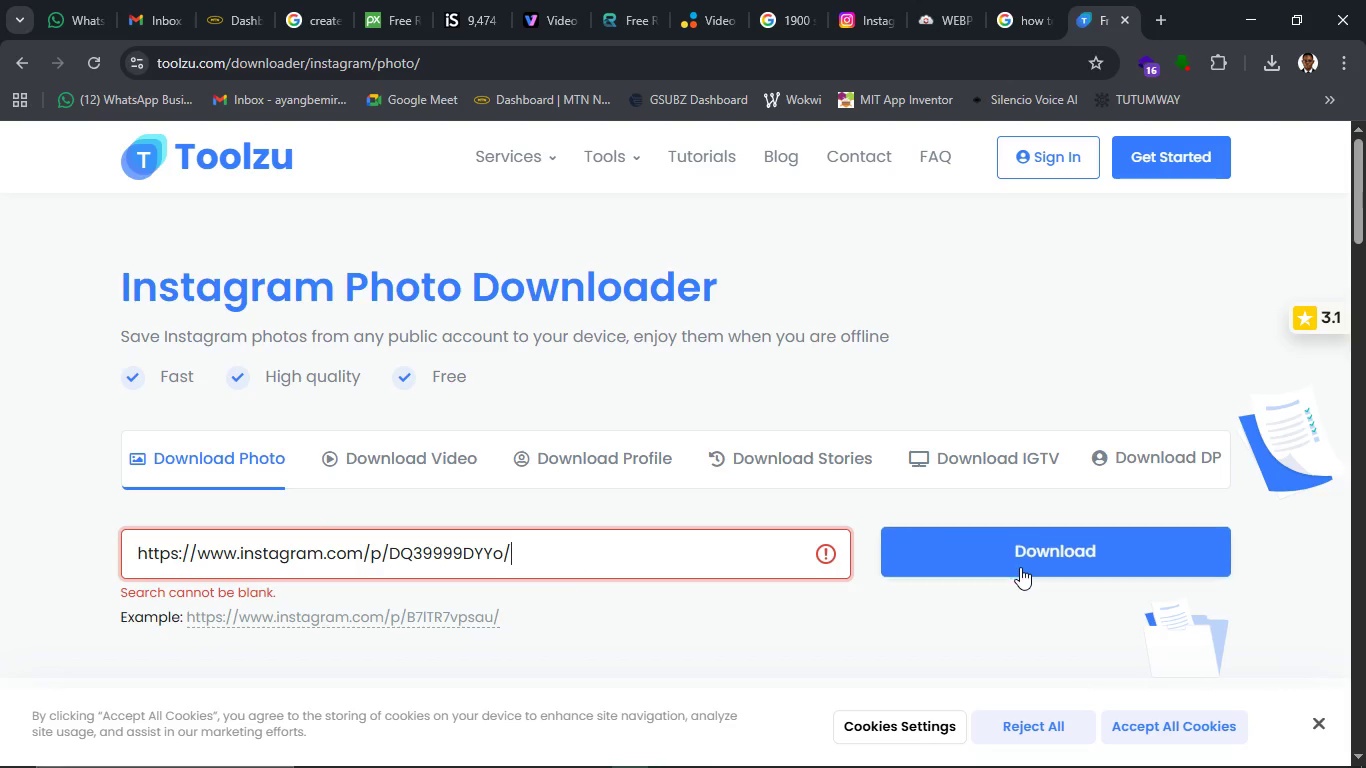 
left_click([1020, 567])
 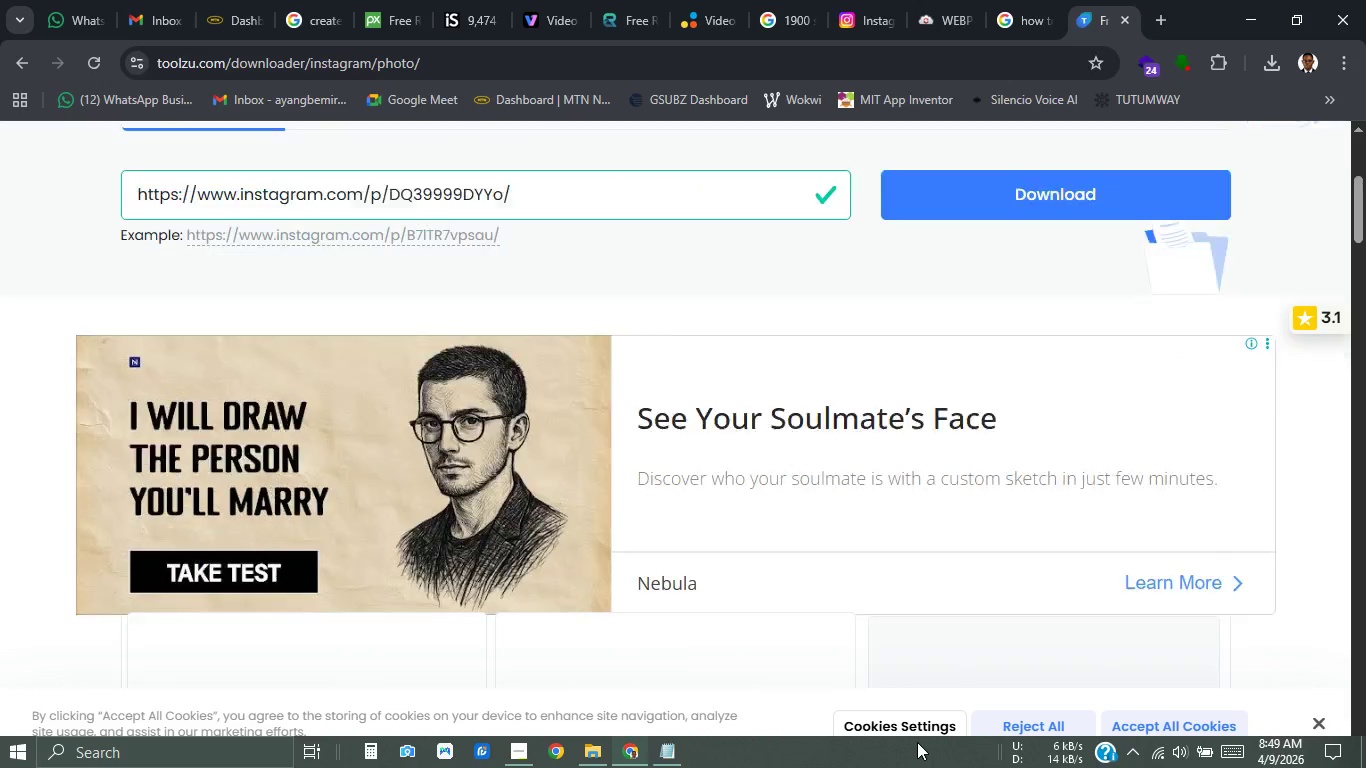 
wait(25.28)
 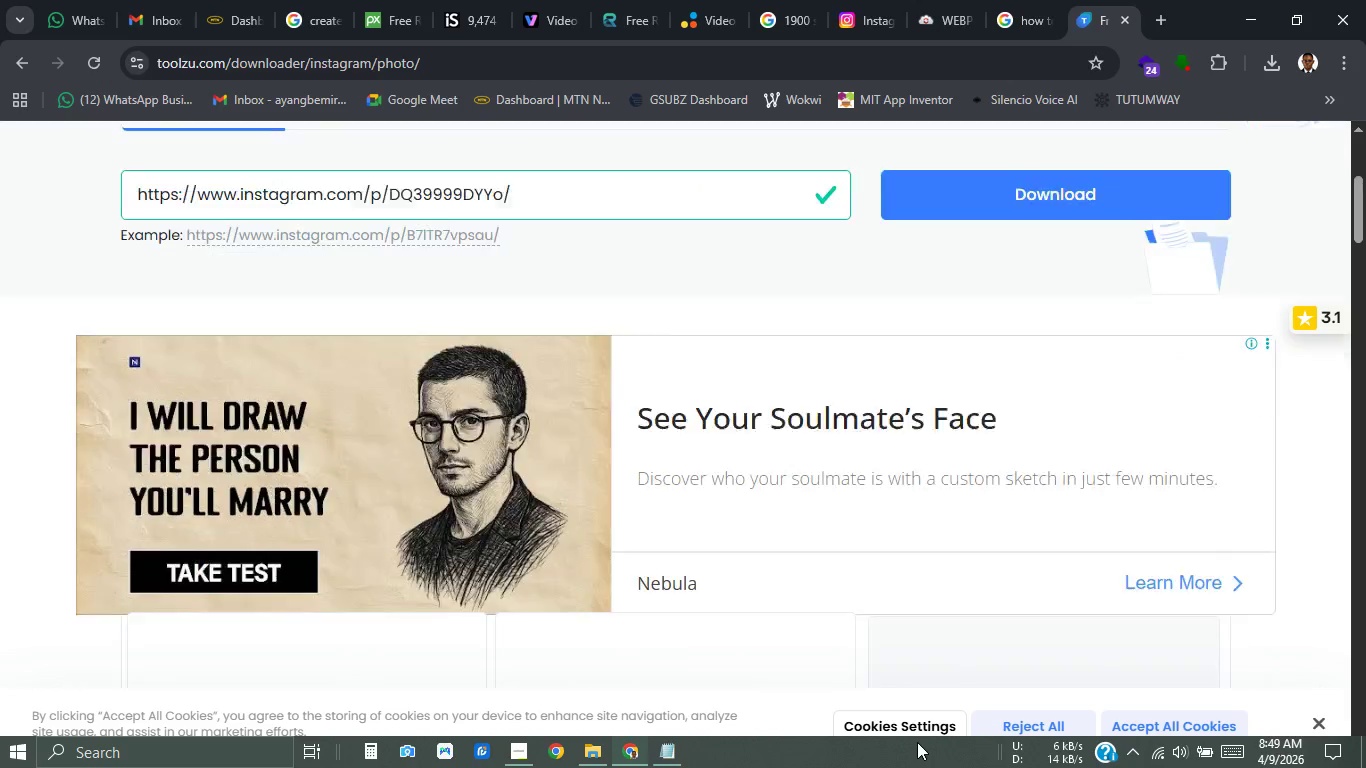 
scroll: coordinate [759, 632], scroll_direction: up, amount: 3.0
 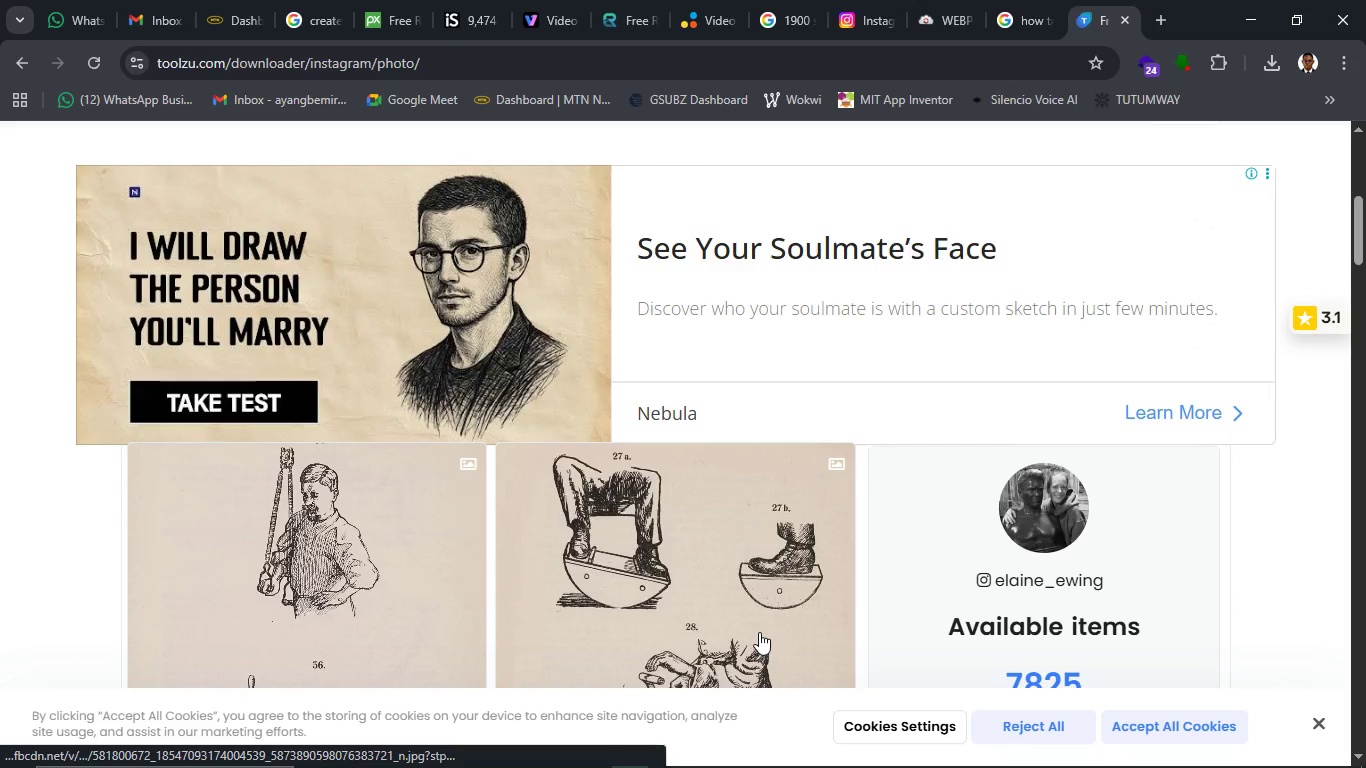 
scroll: coordinate [759, 632], scroll_direction: down, amount: 7.0
 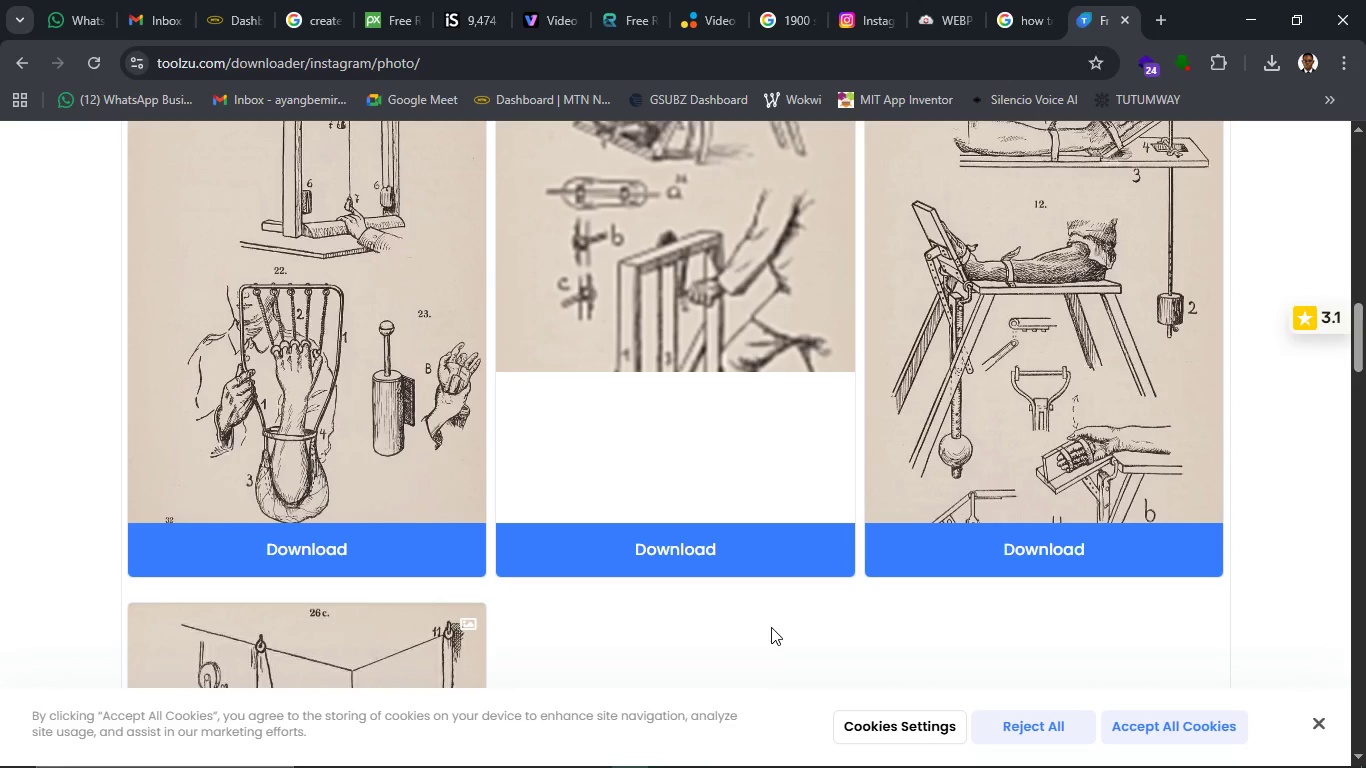 
wait(7.03)
 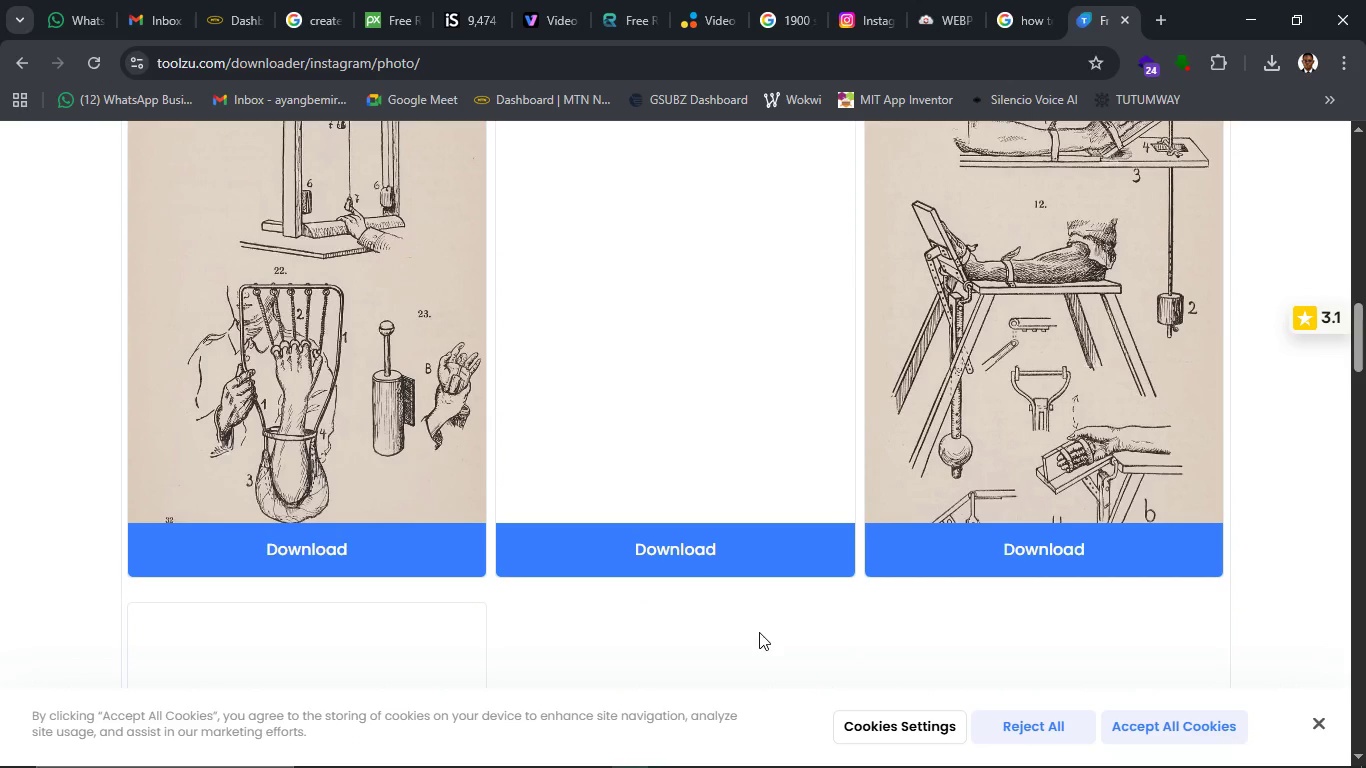 
scroll: coordinate [771, 627], scroll_direction: up, amount: 6.0
 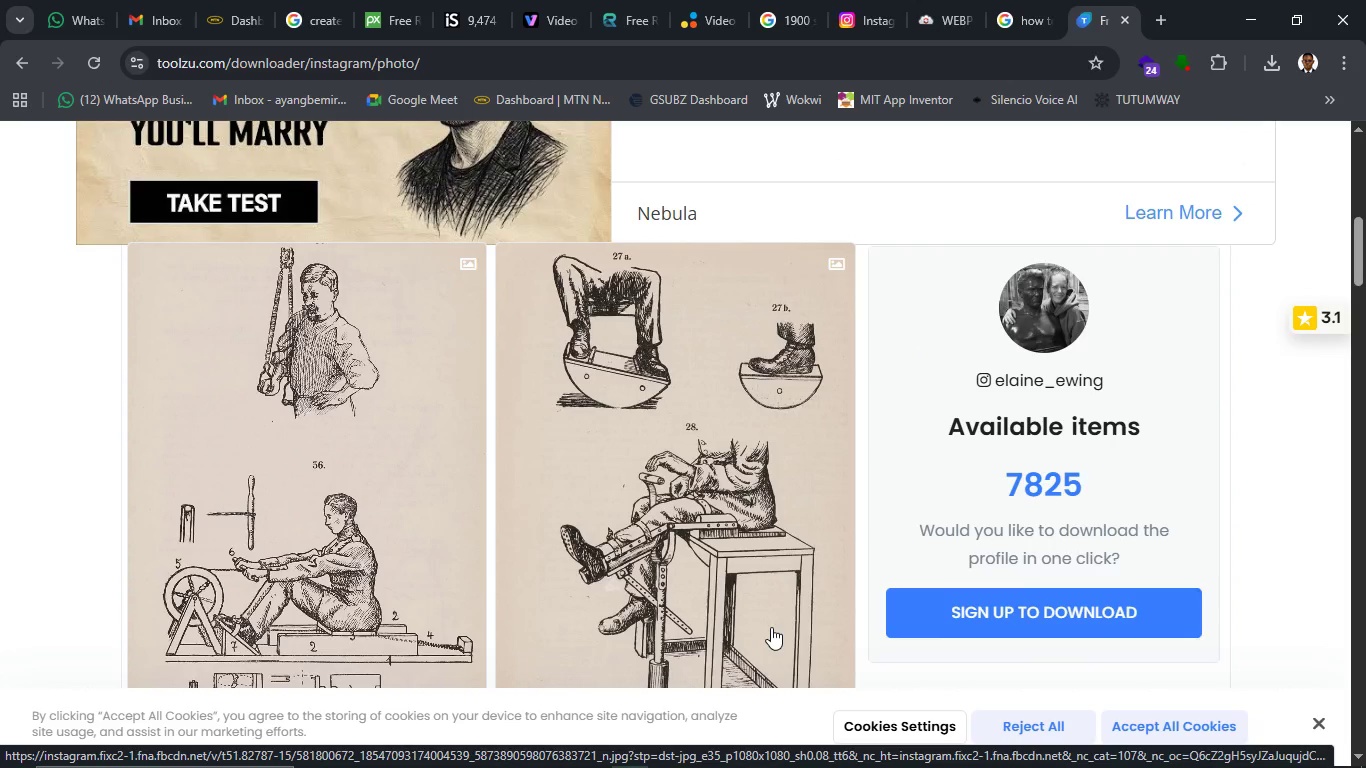 
scroll: coordinate [771, 627], scroll_direction: down, amount: 10.0
 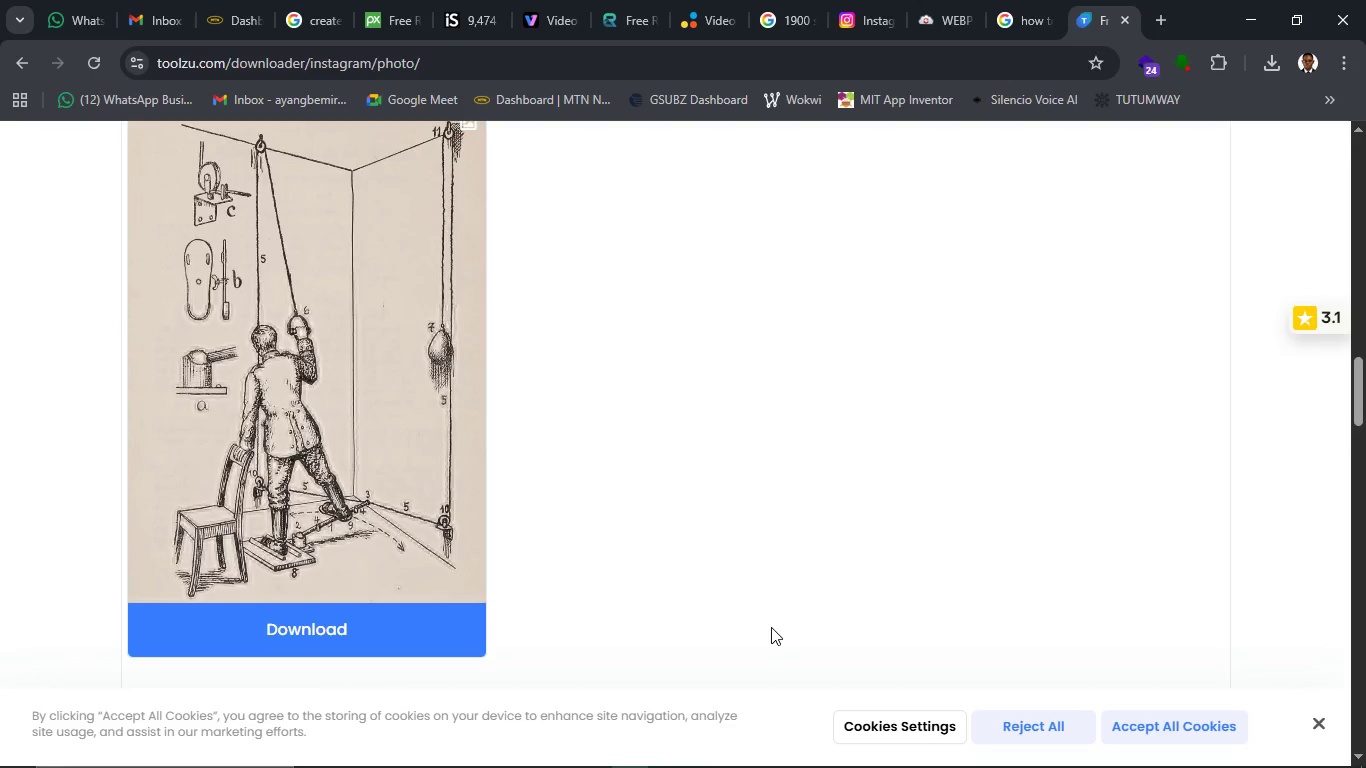 
wait(8.45)
 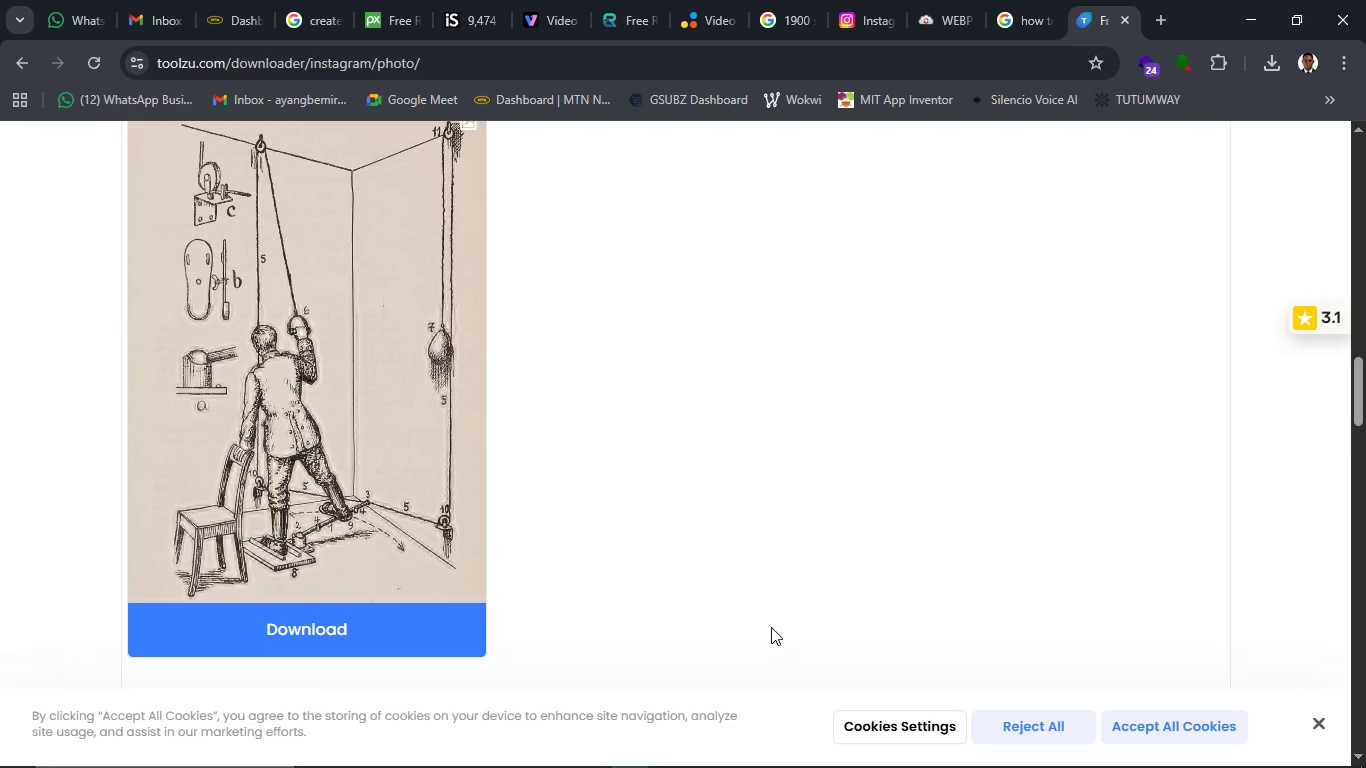 
scroll: coordinate [771, 627], scroll_direction: up, amount: 11.0
 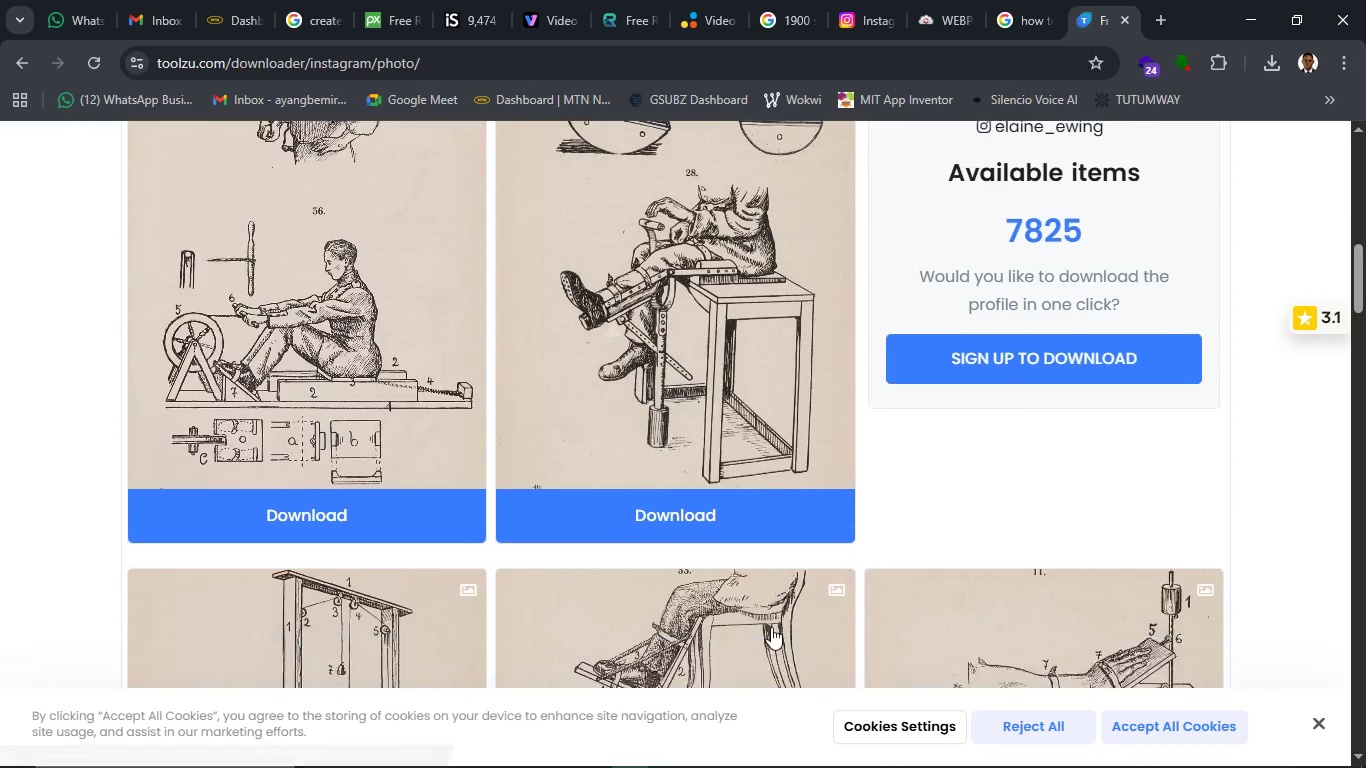 
scroll: coordinate [771, 627], scroll_direction: down, amount: 1.0
 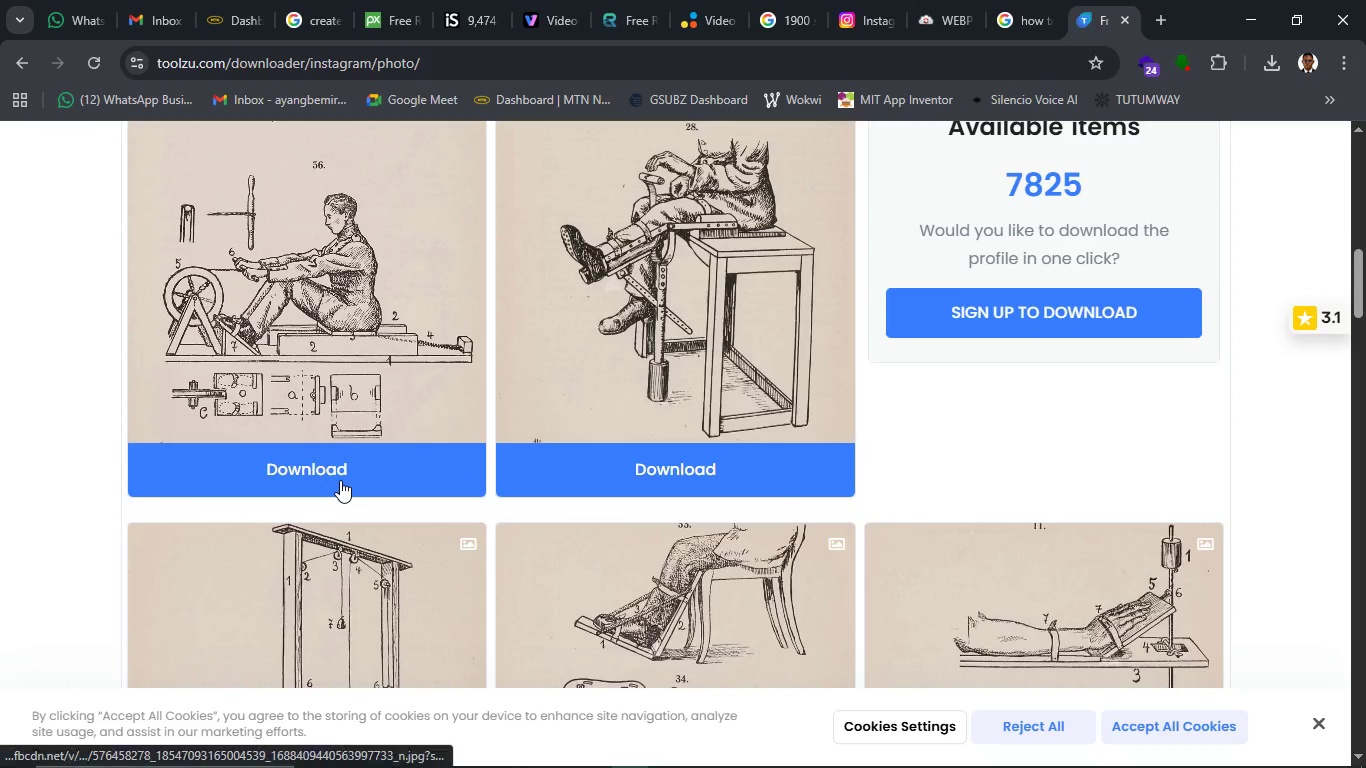 
left_click([340, 480])
 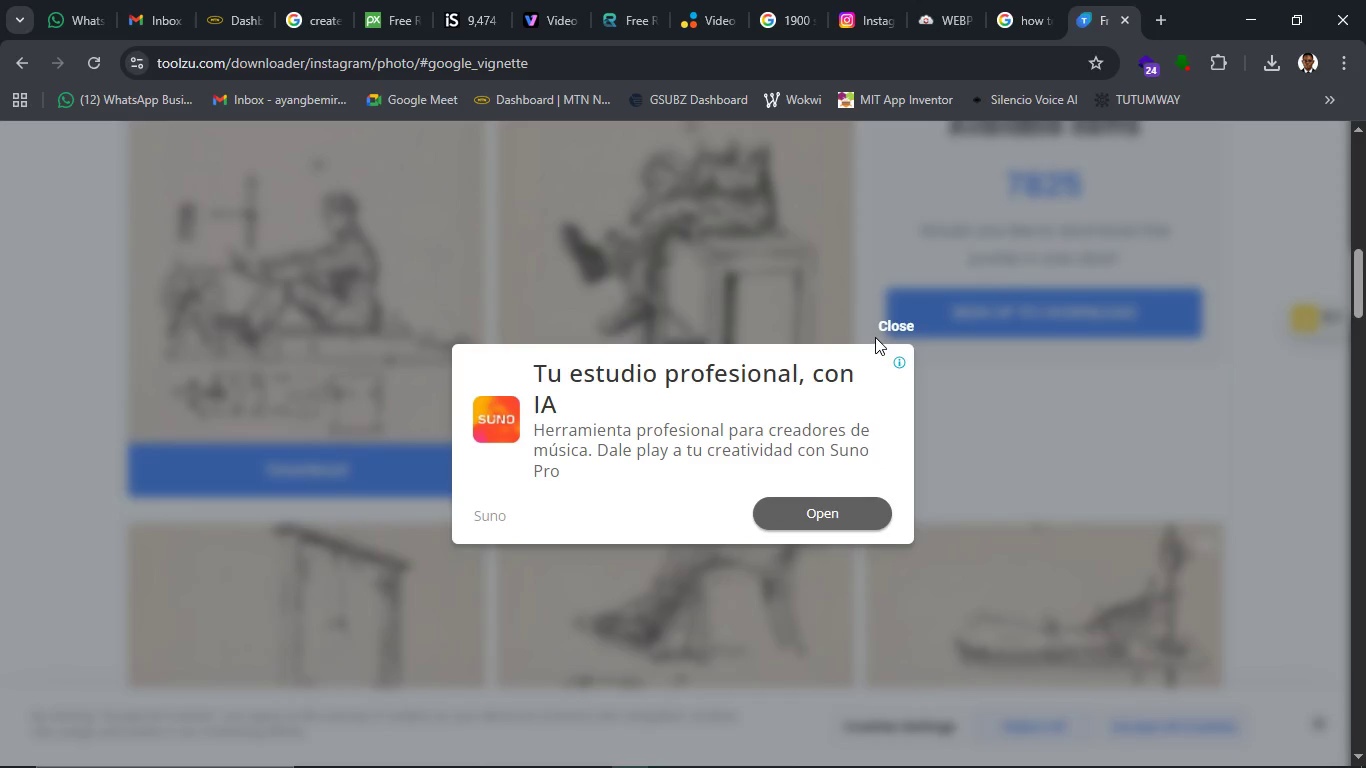 
left_click([897, 326])
 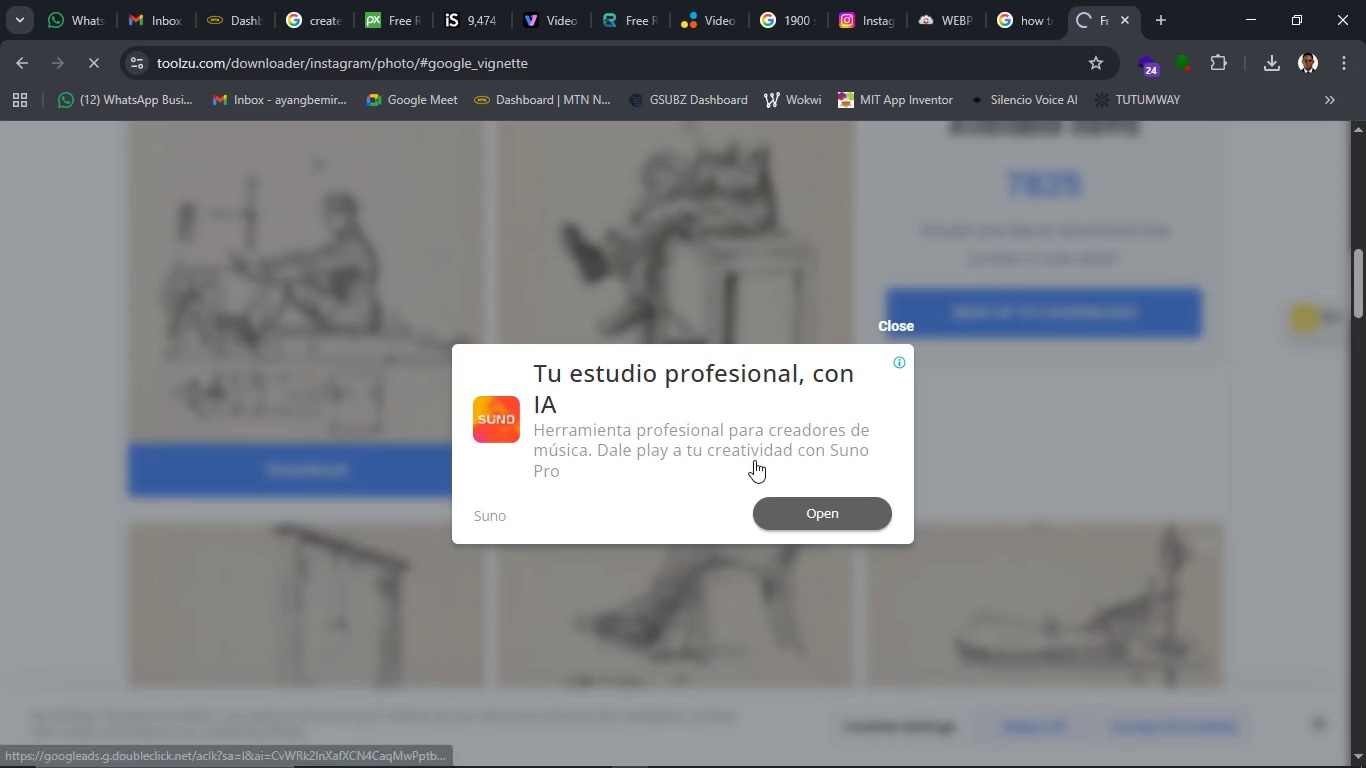 
mouse_move([724, 511])
 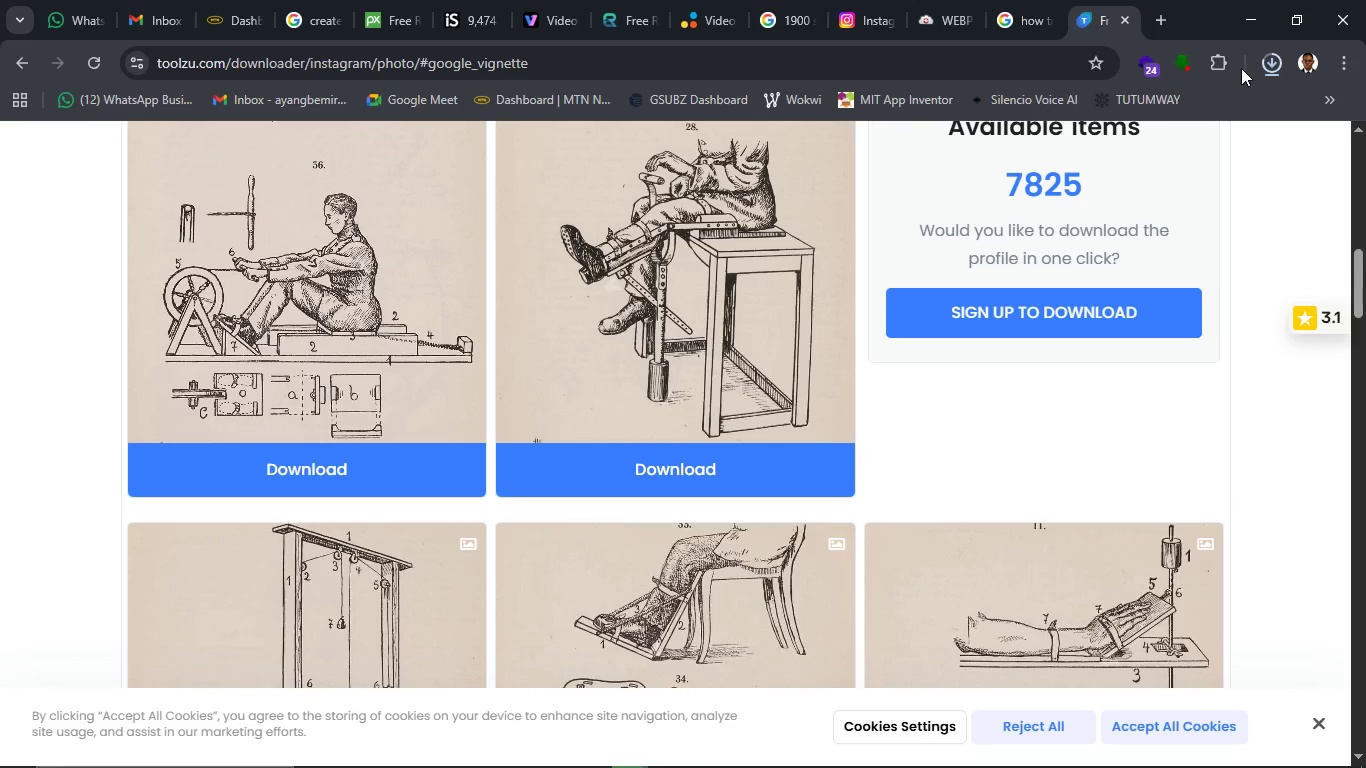 
left_click([1264, 66])
 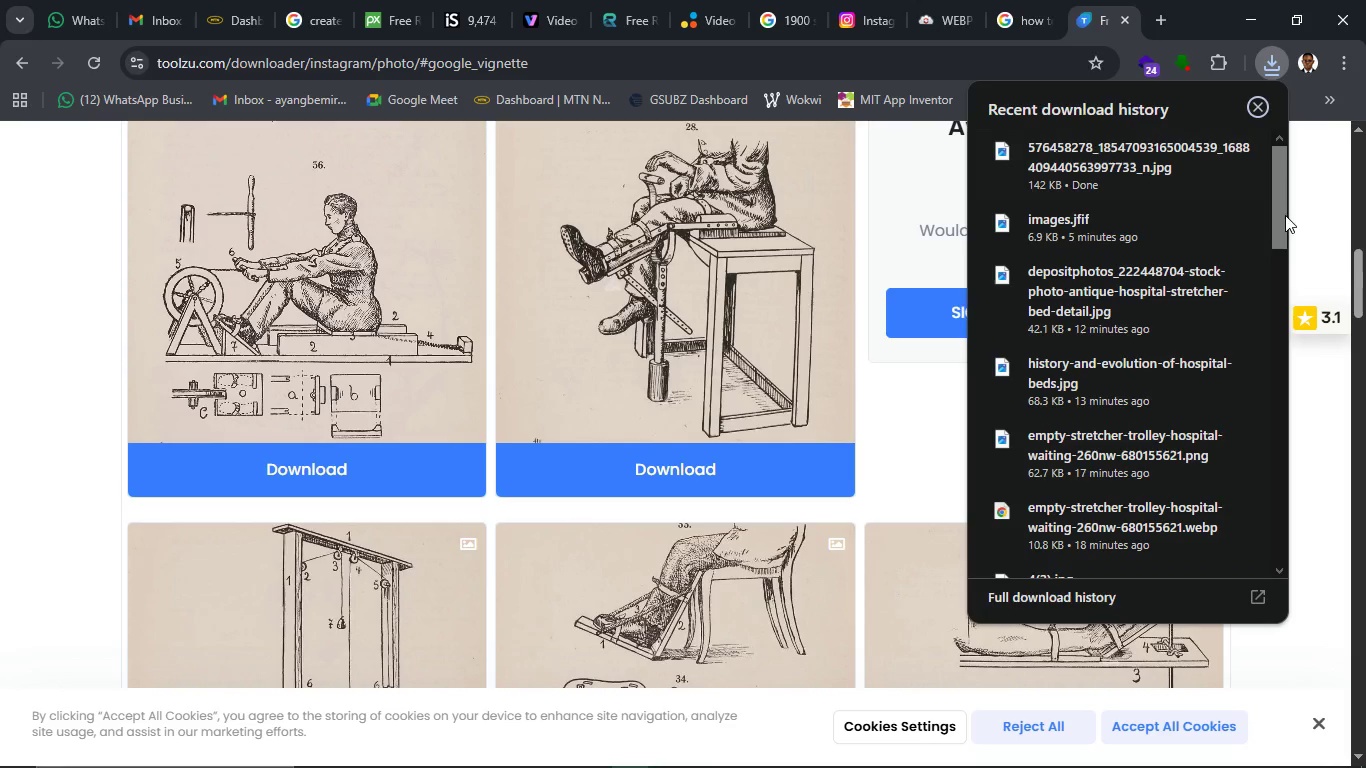 
left_click([1313, 227])
 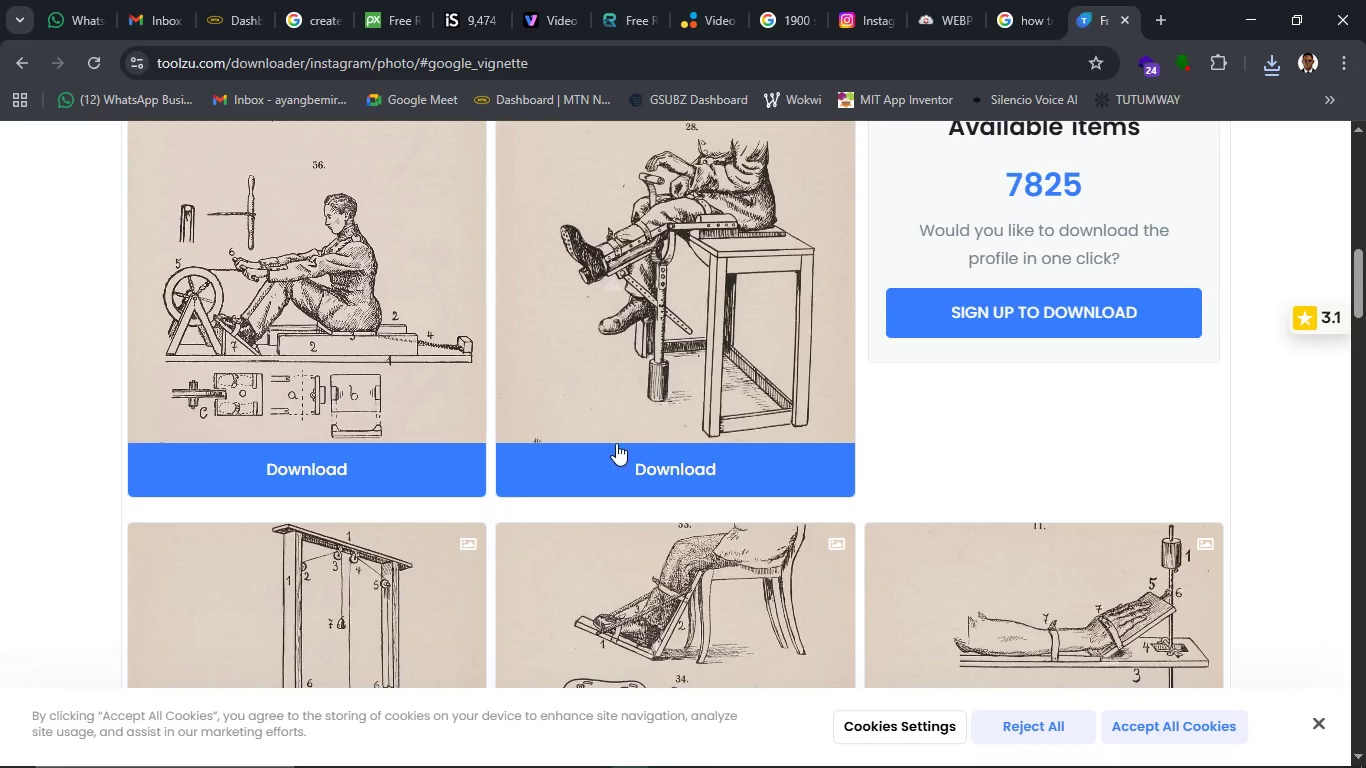 
scroll: coordinate [616, 443], scroll_direction: up, amount: 1.0
 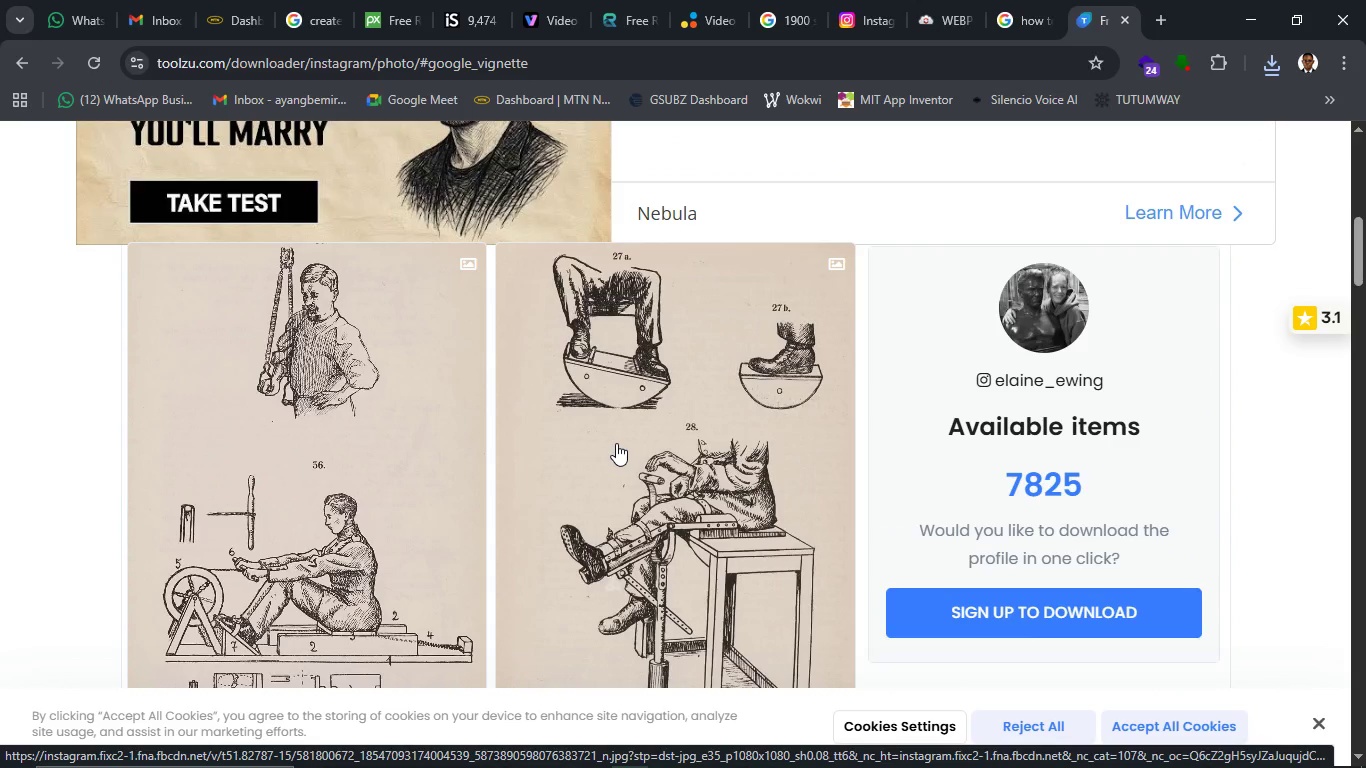 
scroll: coordinate [616, 443], scroll_direction: down, amount: 6.0
 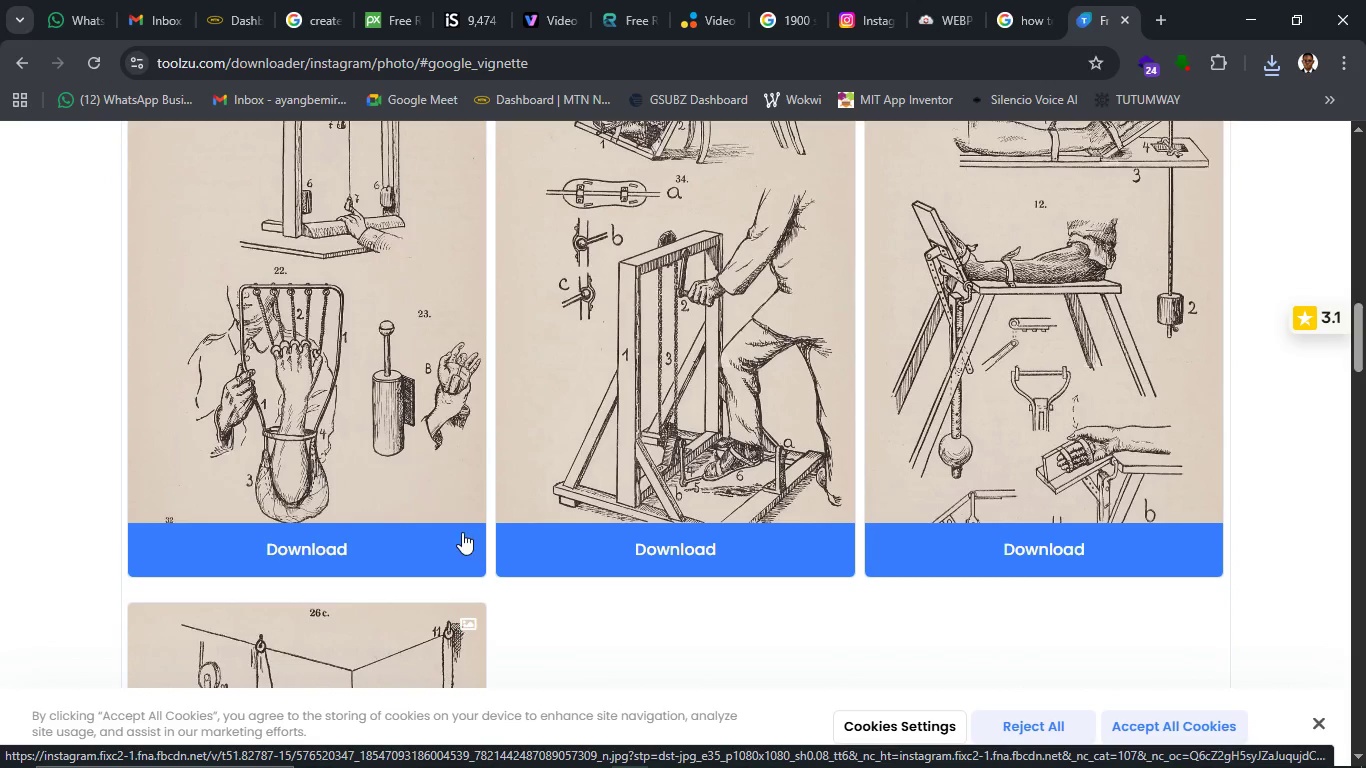 
left_click([401, 543])
 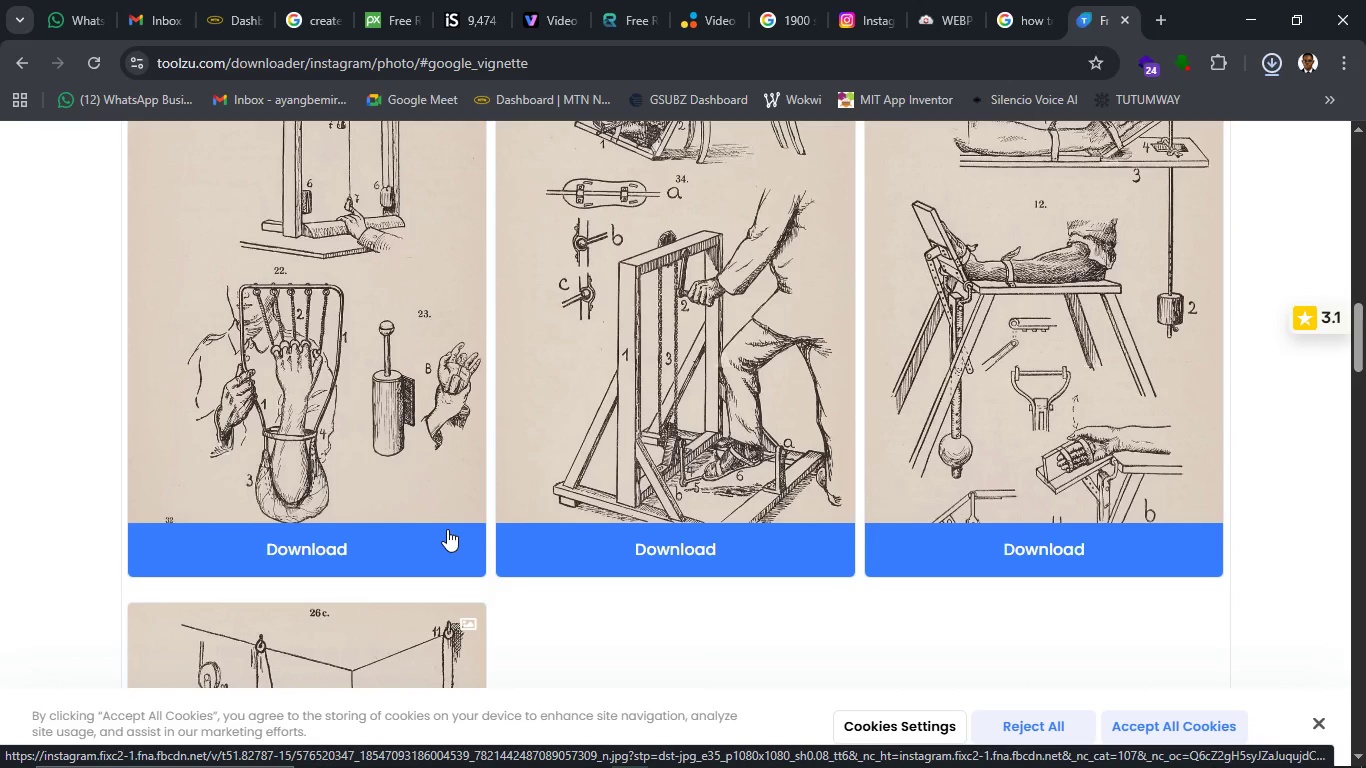 
wait(5.42)
 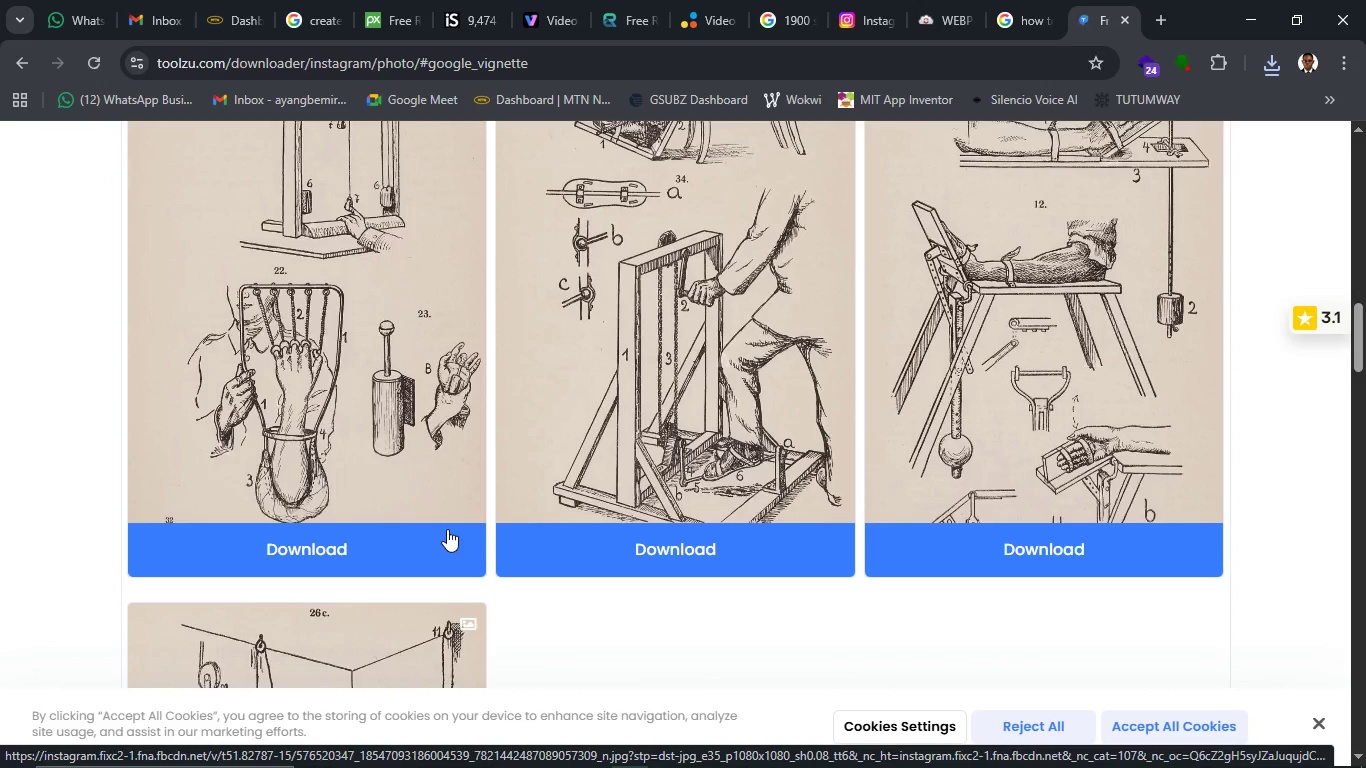 
left_click([637, 553])
 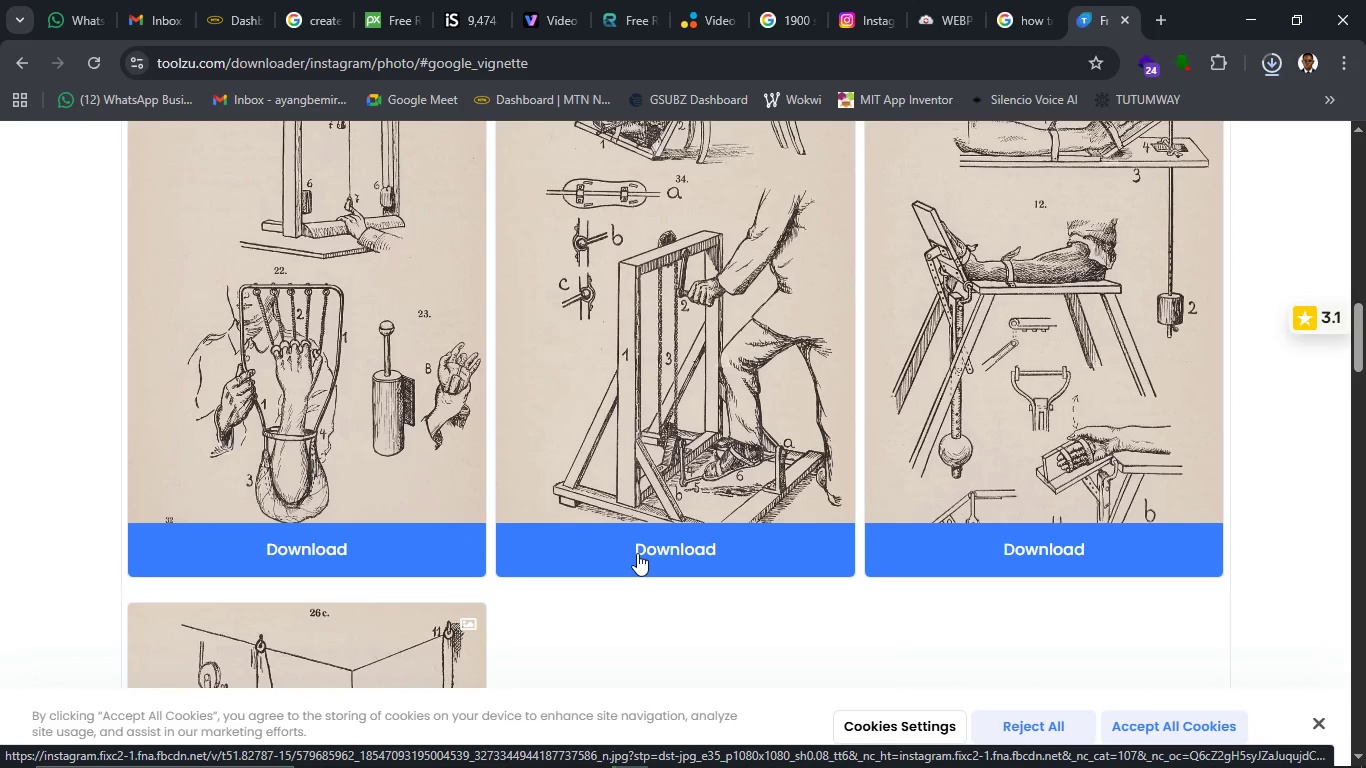 
wait(7.09)
 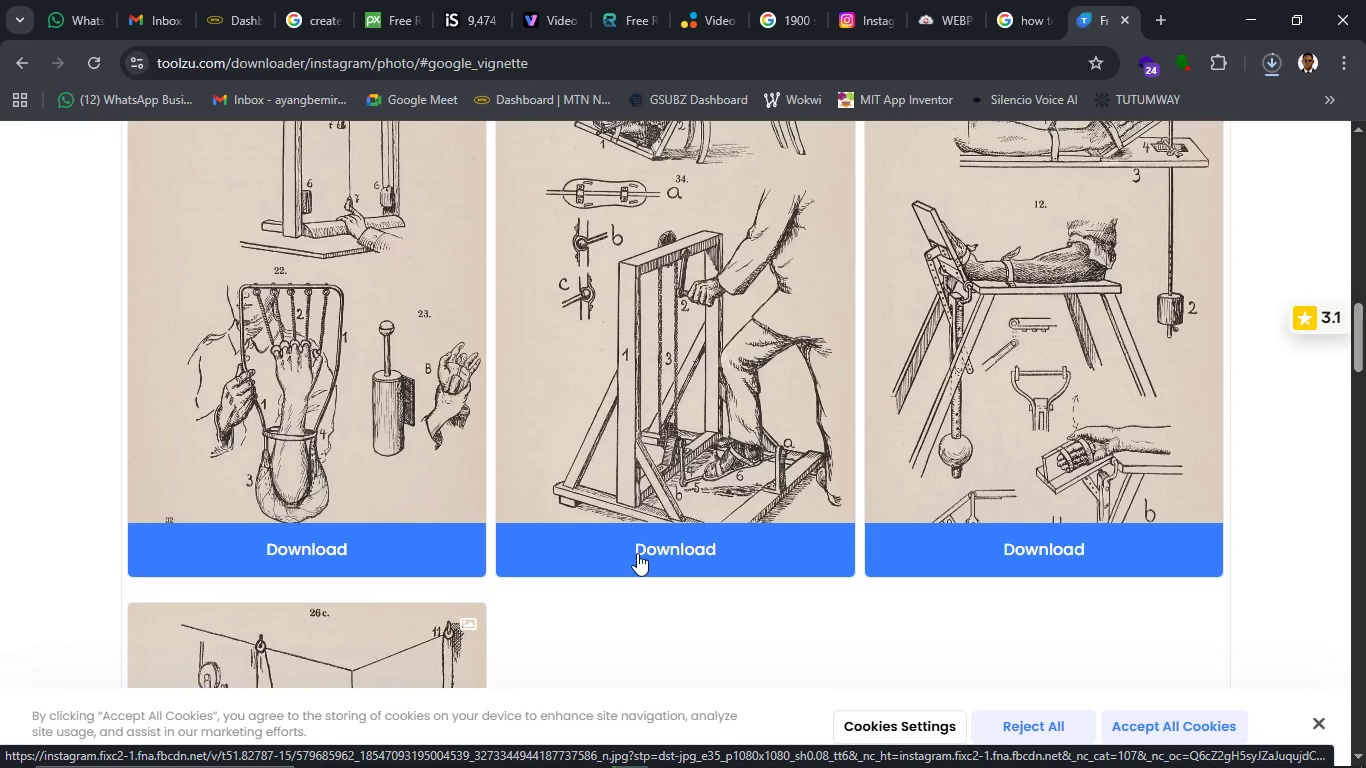 
left_click([962, 549])
 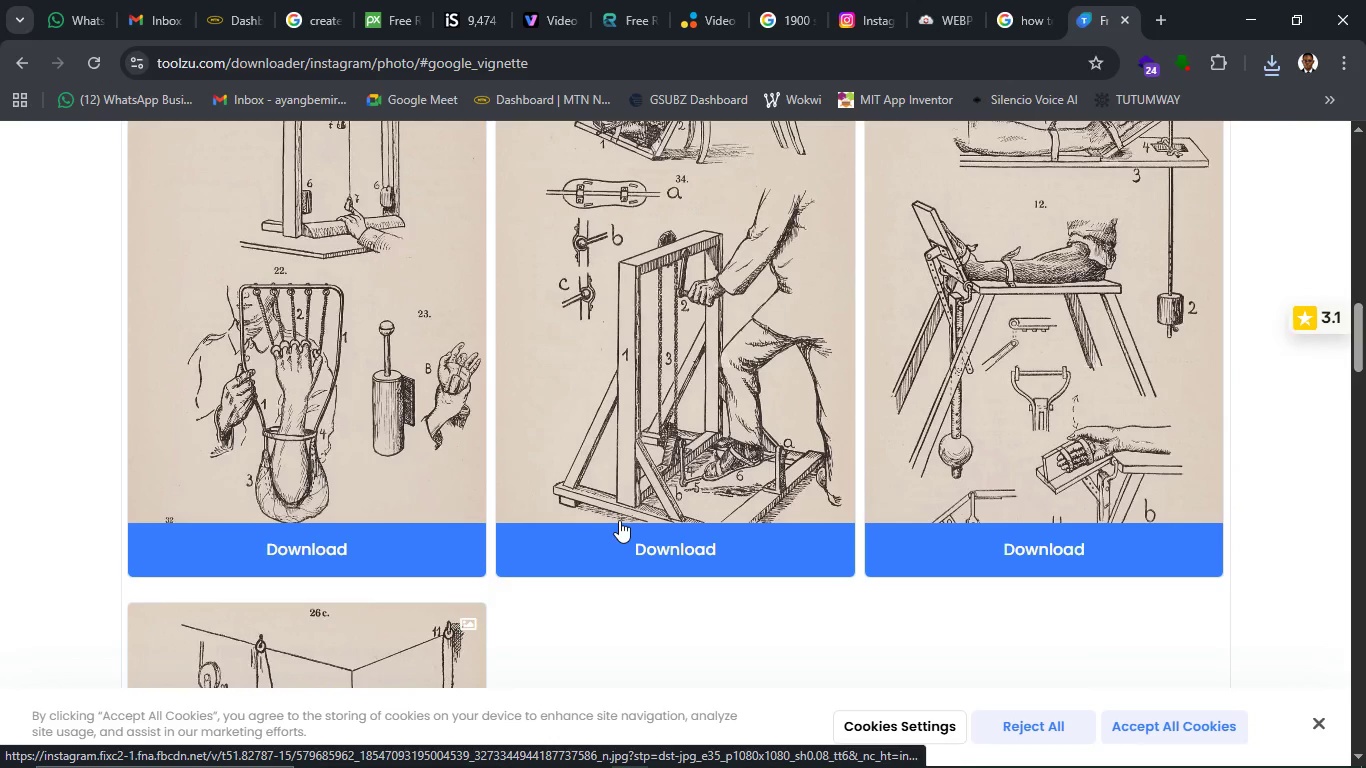 
scroll: coordinate [619, 520], scroll_direction: down, amount: 5.0
 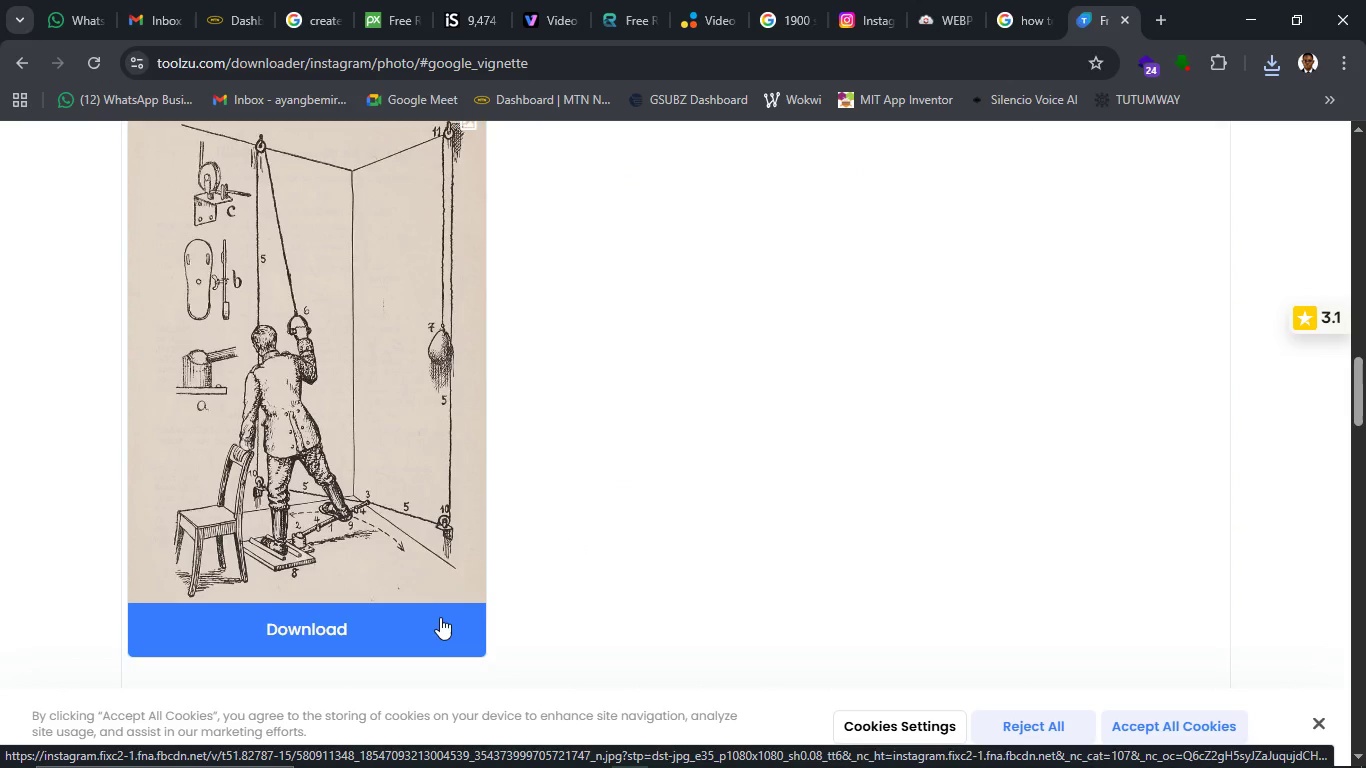 
left_click([440, 617])
 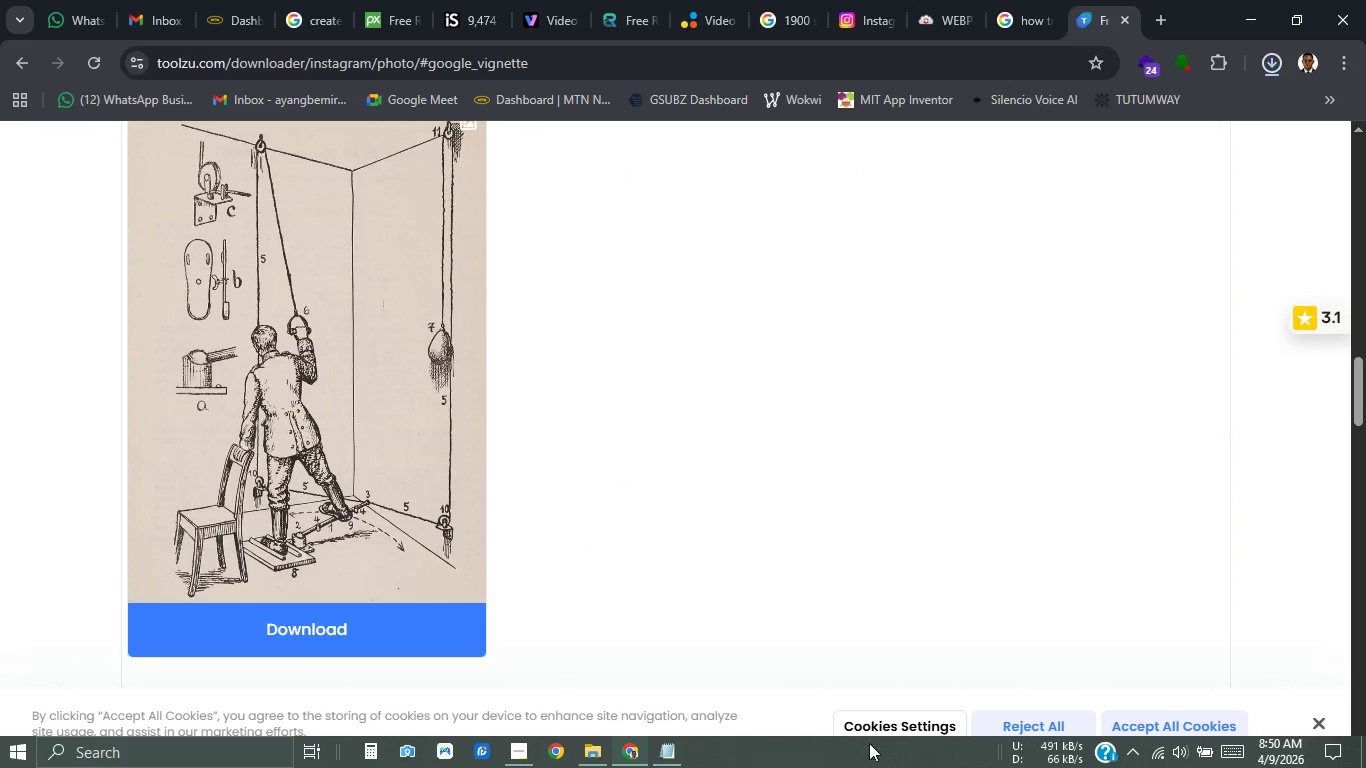 
left_click([675, 746])
 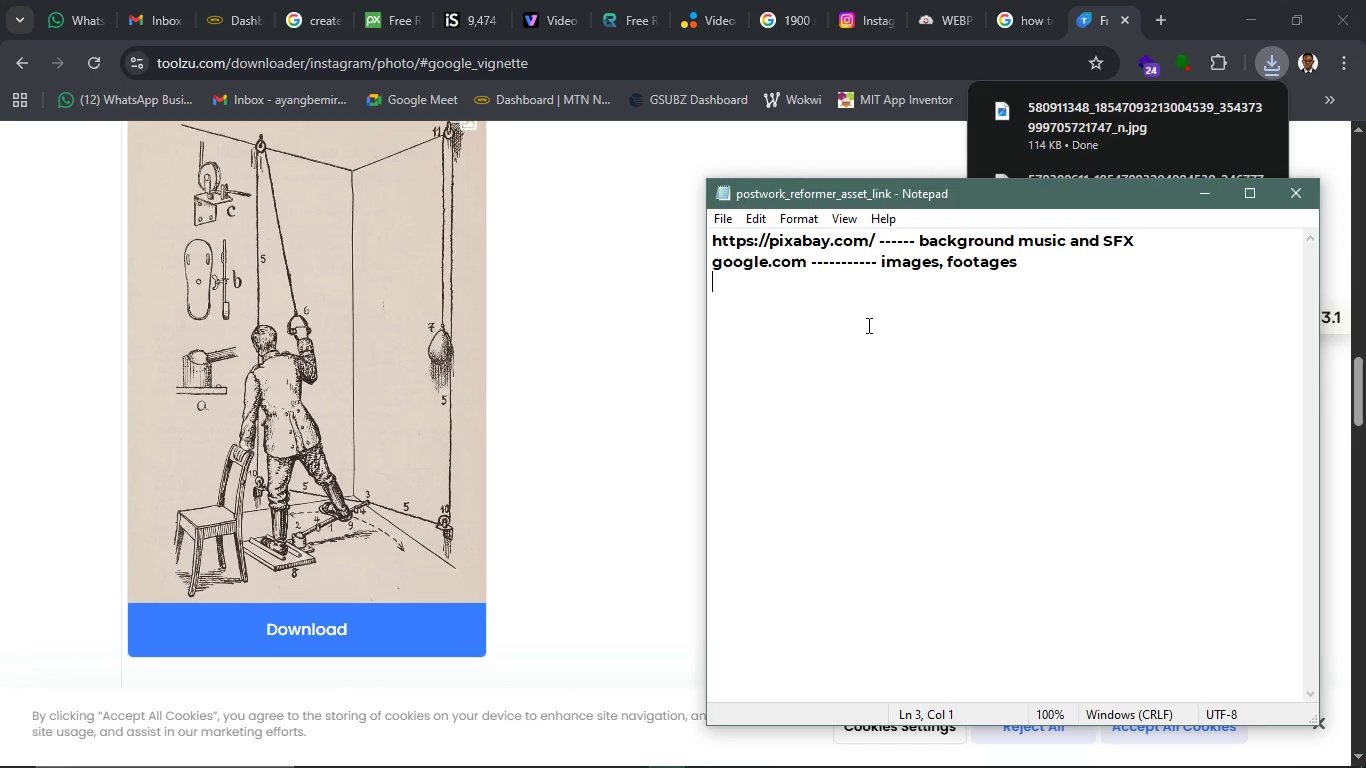 
type(INSTAGRAM.COM ----- IMAGES)
 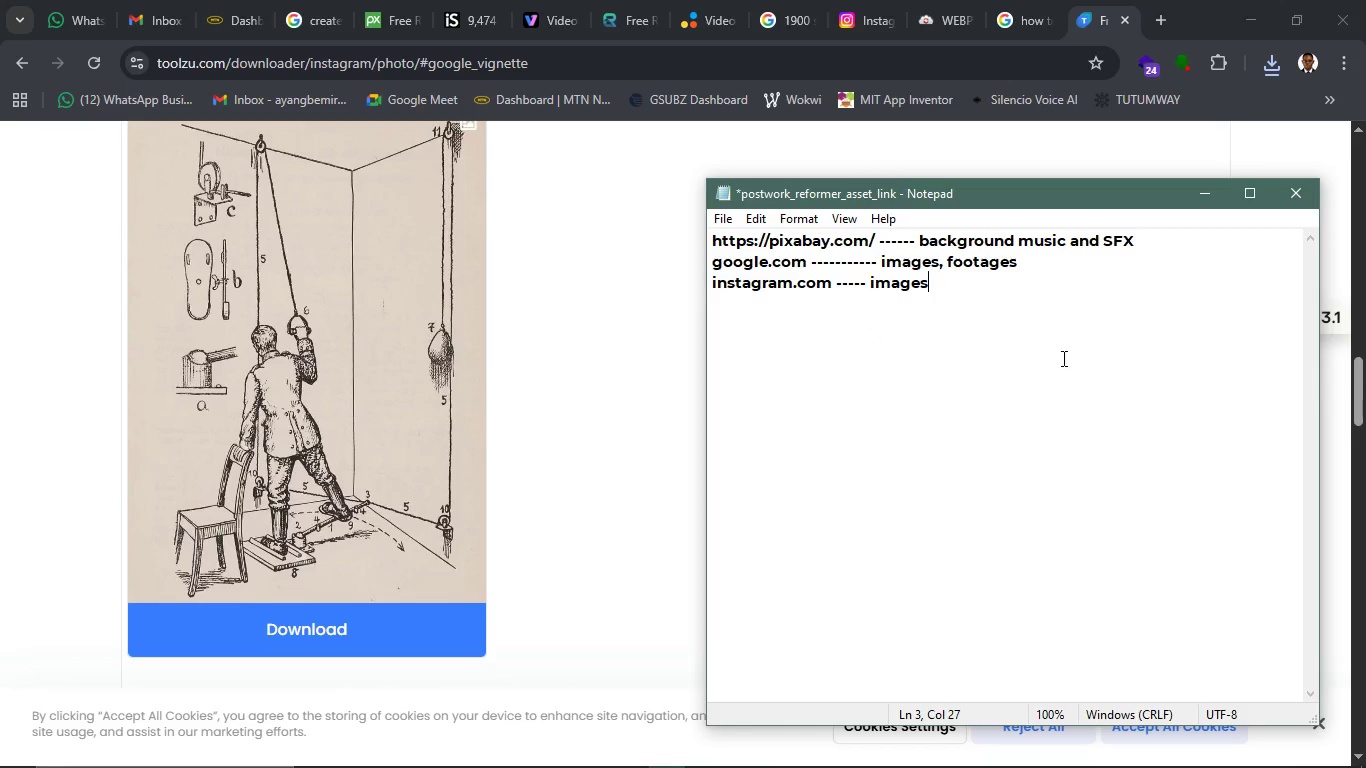 
key(Control+S)
 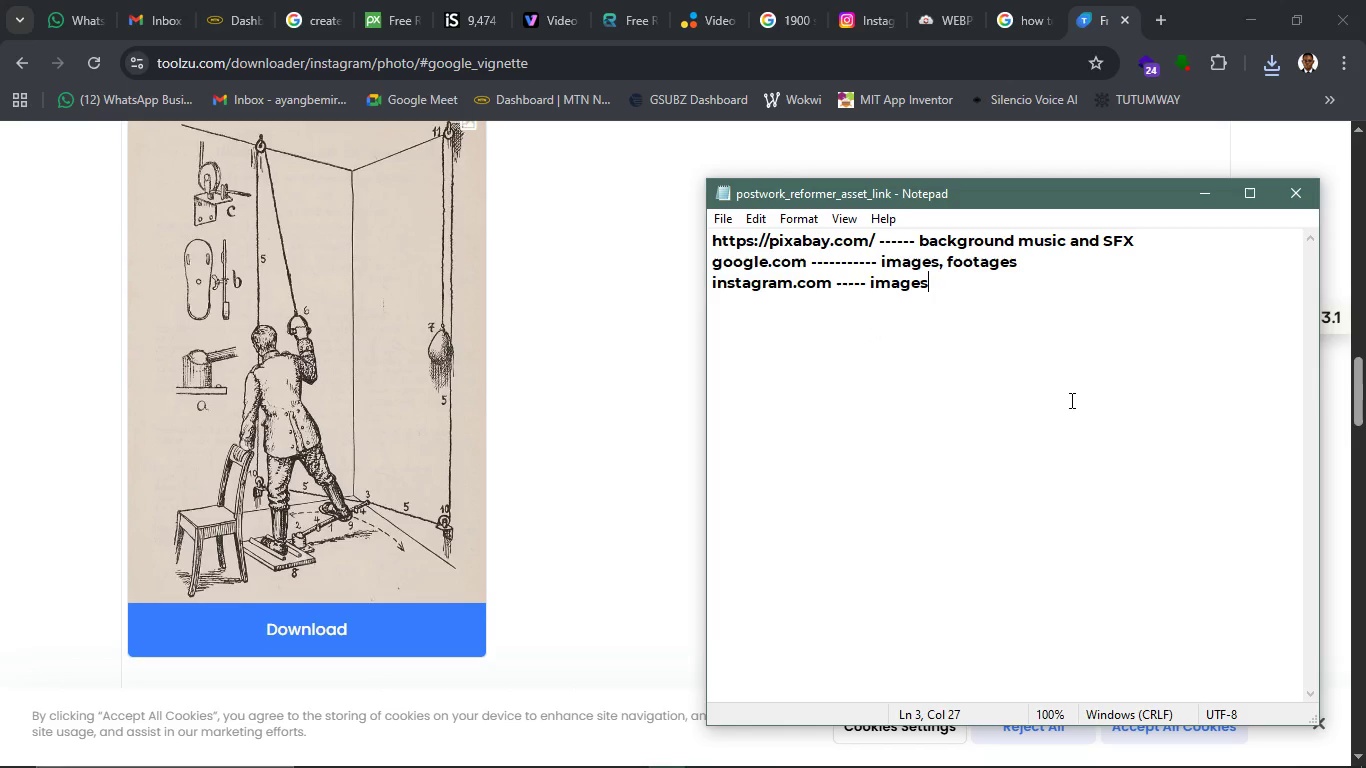 
left_click([1070, 400])
 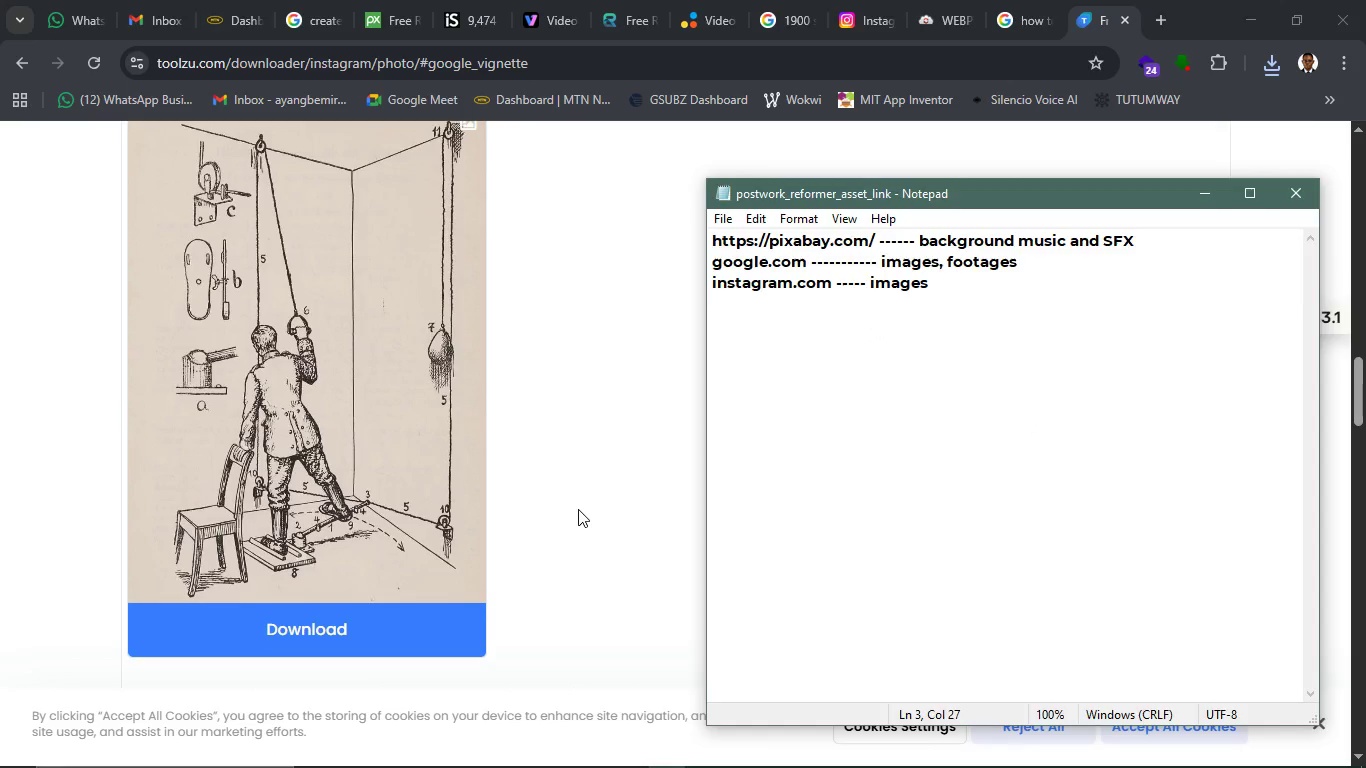 
left_click([578, 509])
 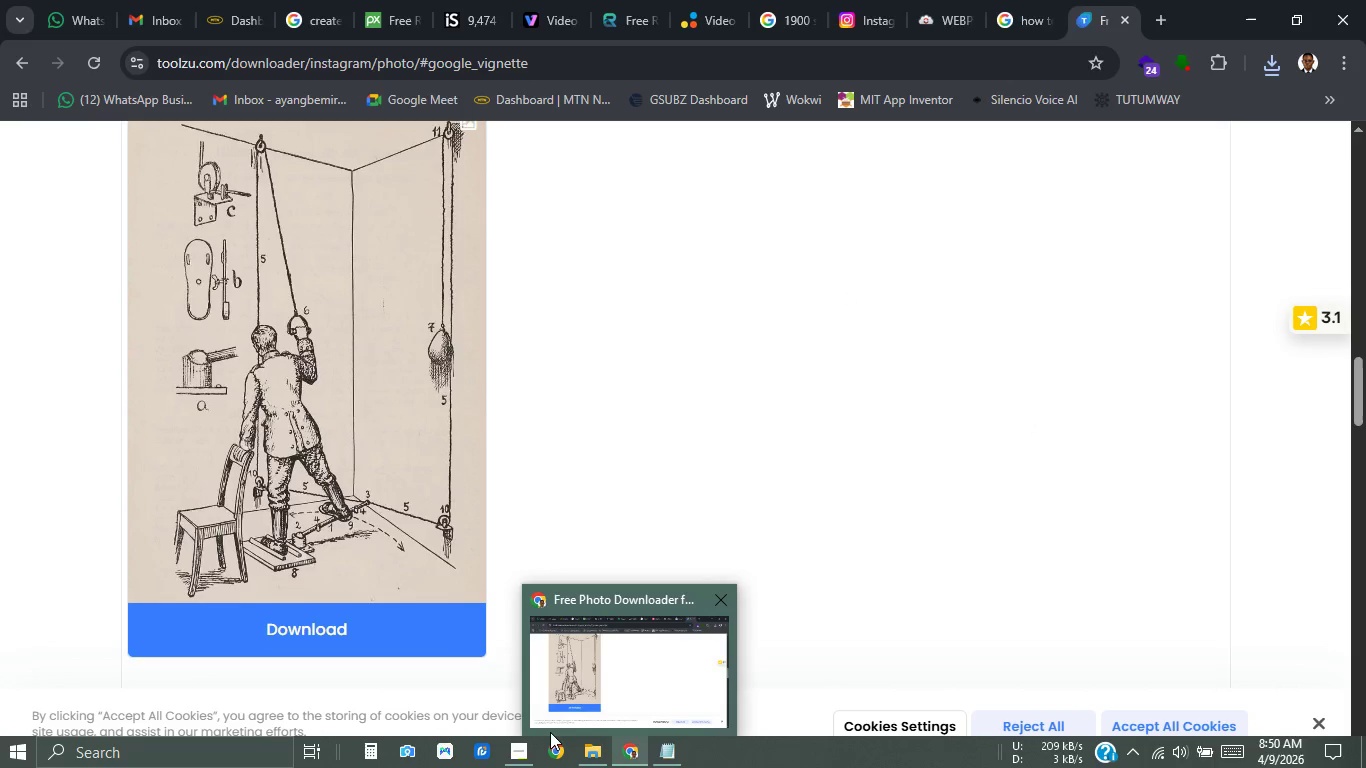 
left_click([580, 749])
 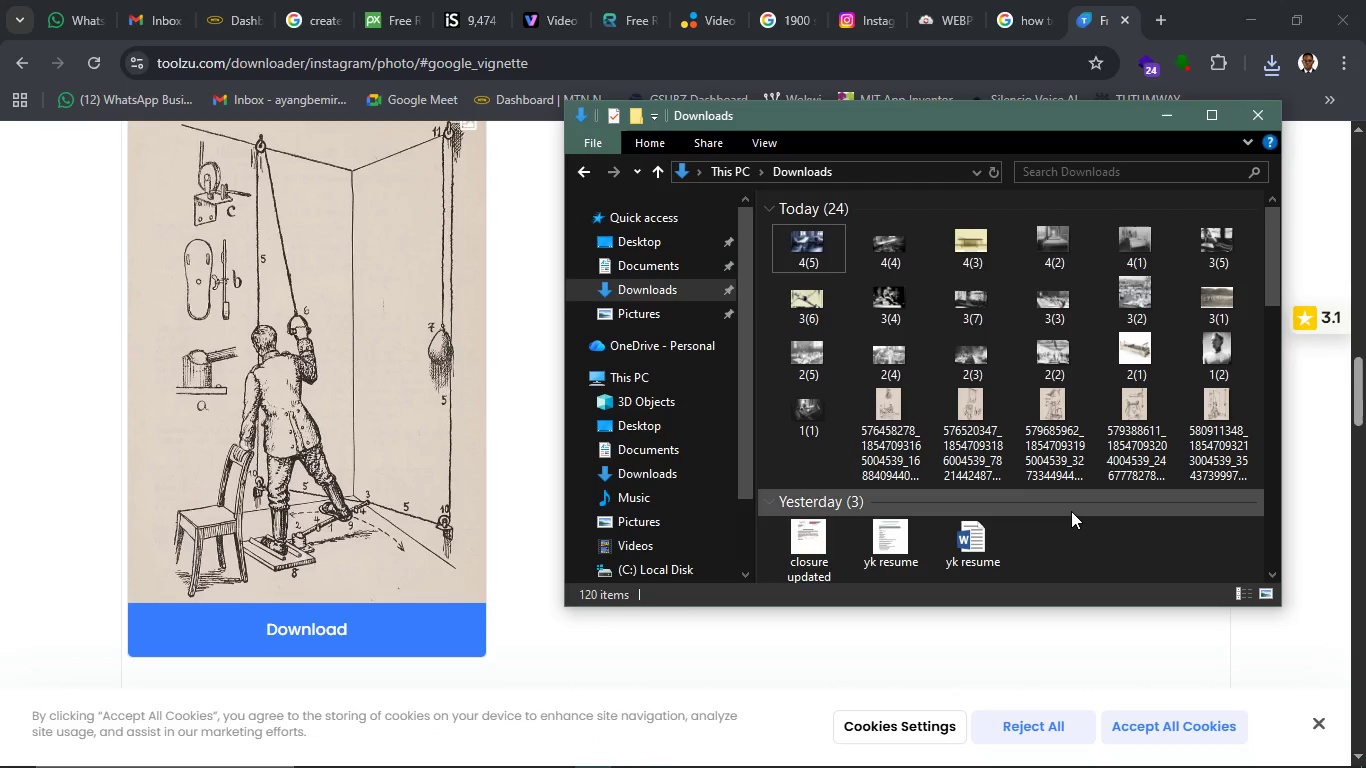 
key(Control+R)
 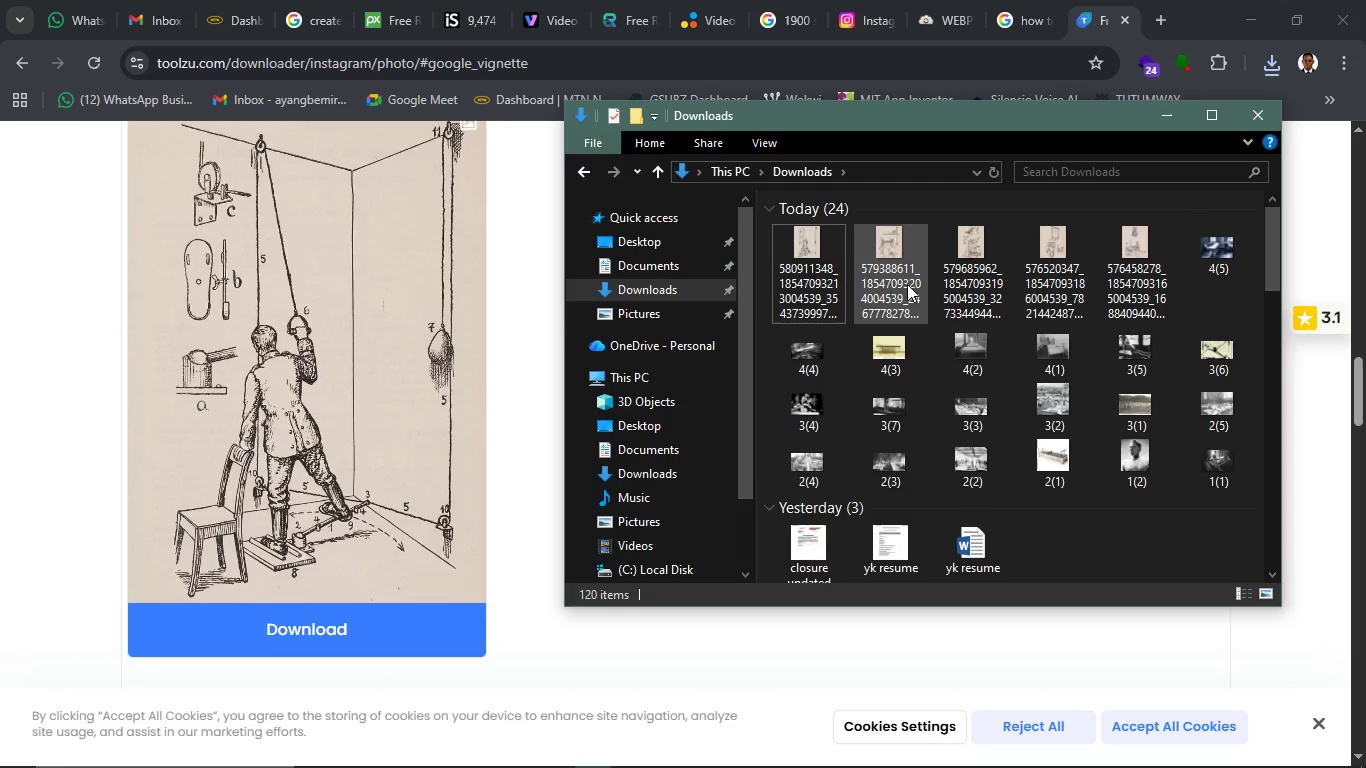 
mouse_move([891, 280])
 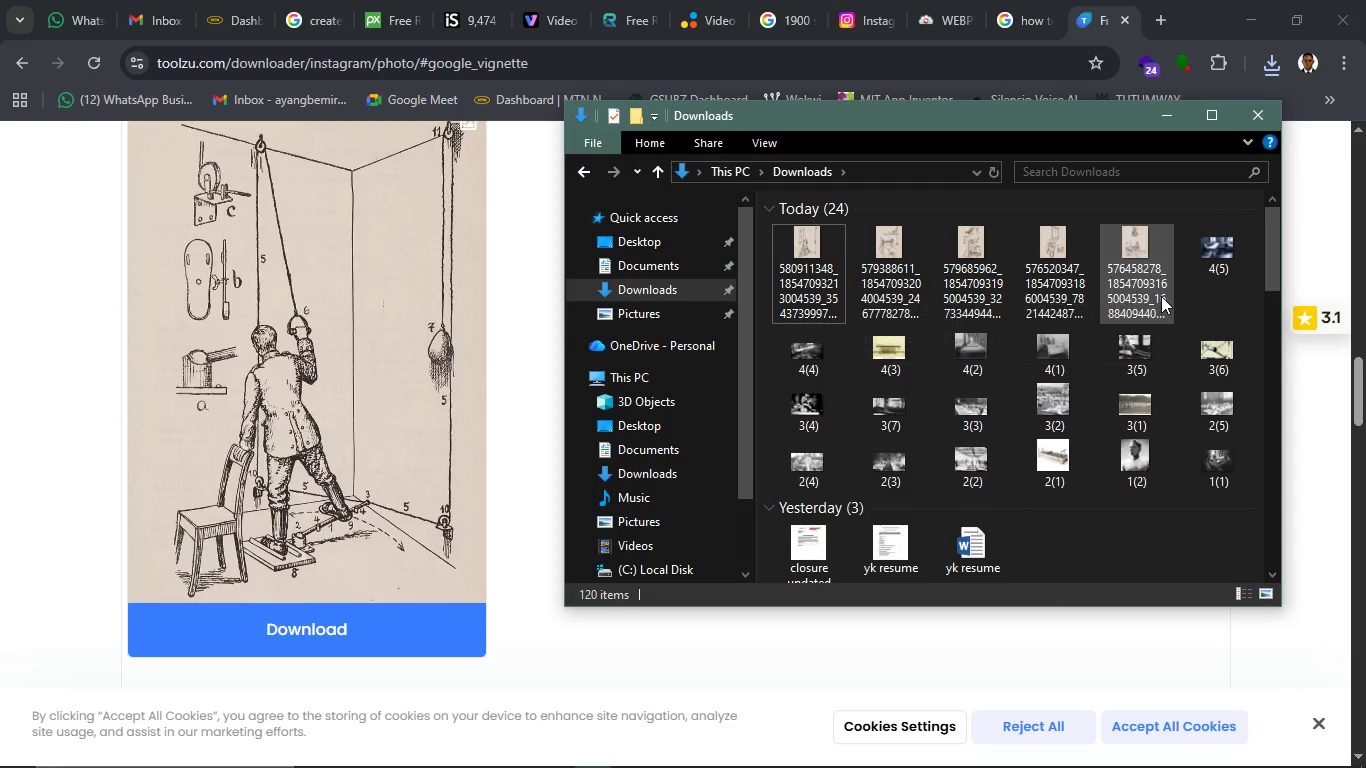 
mouse_move([1108, 279])
 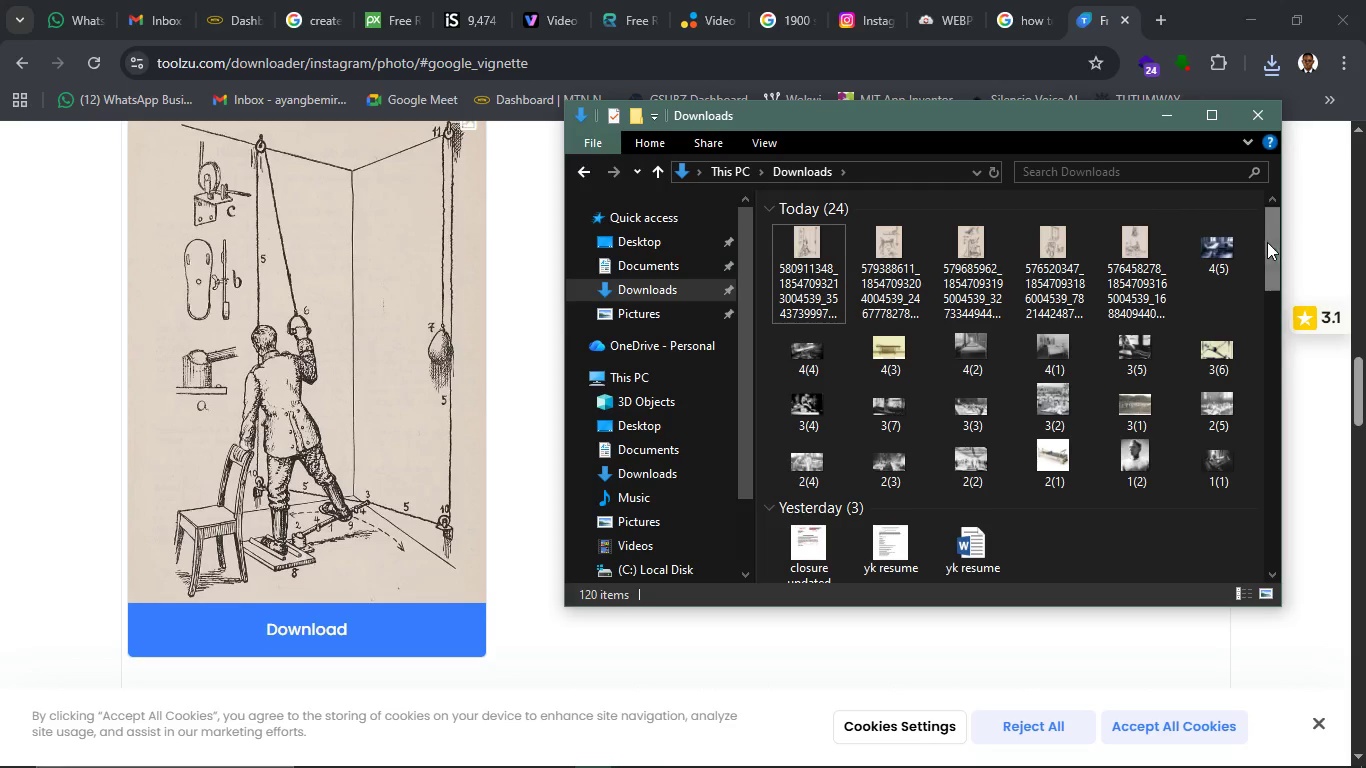 
left_click([1143, 256])
 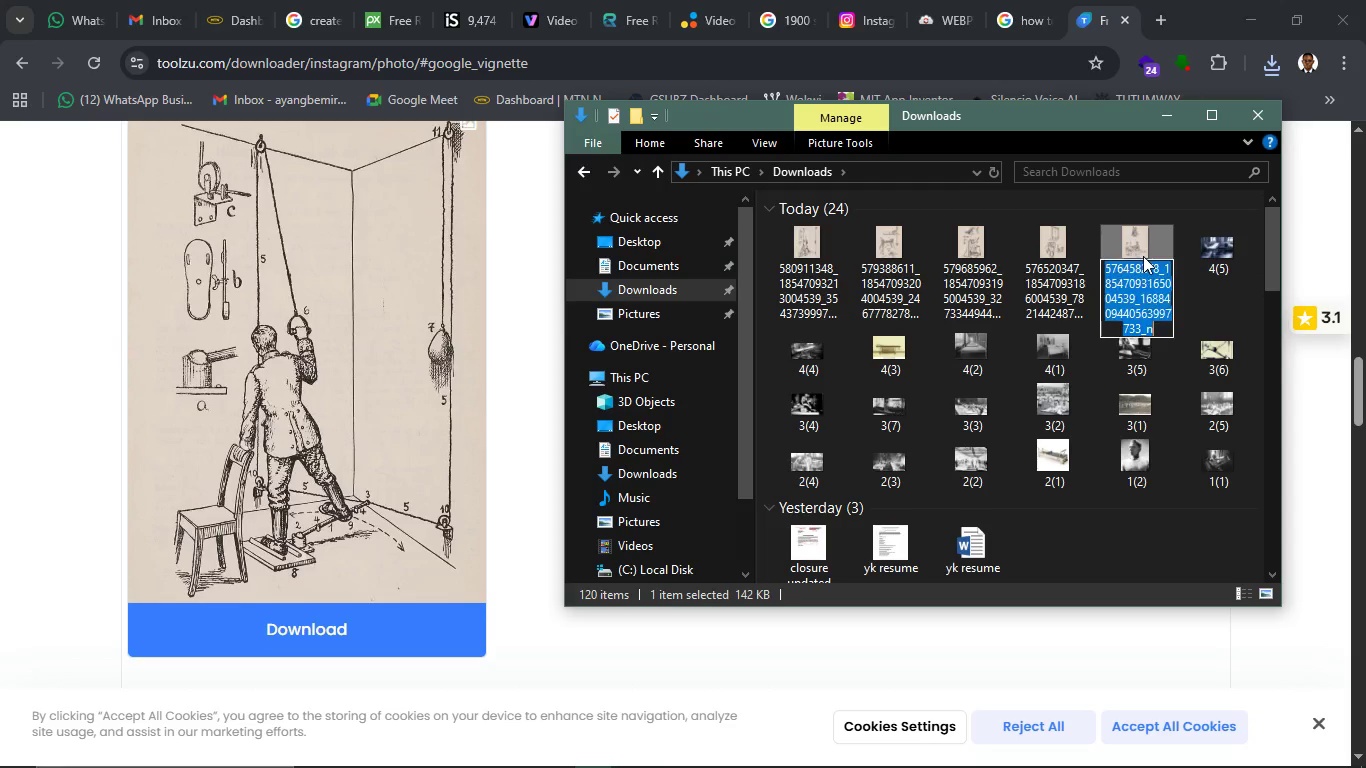 
type([F2]5())
 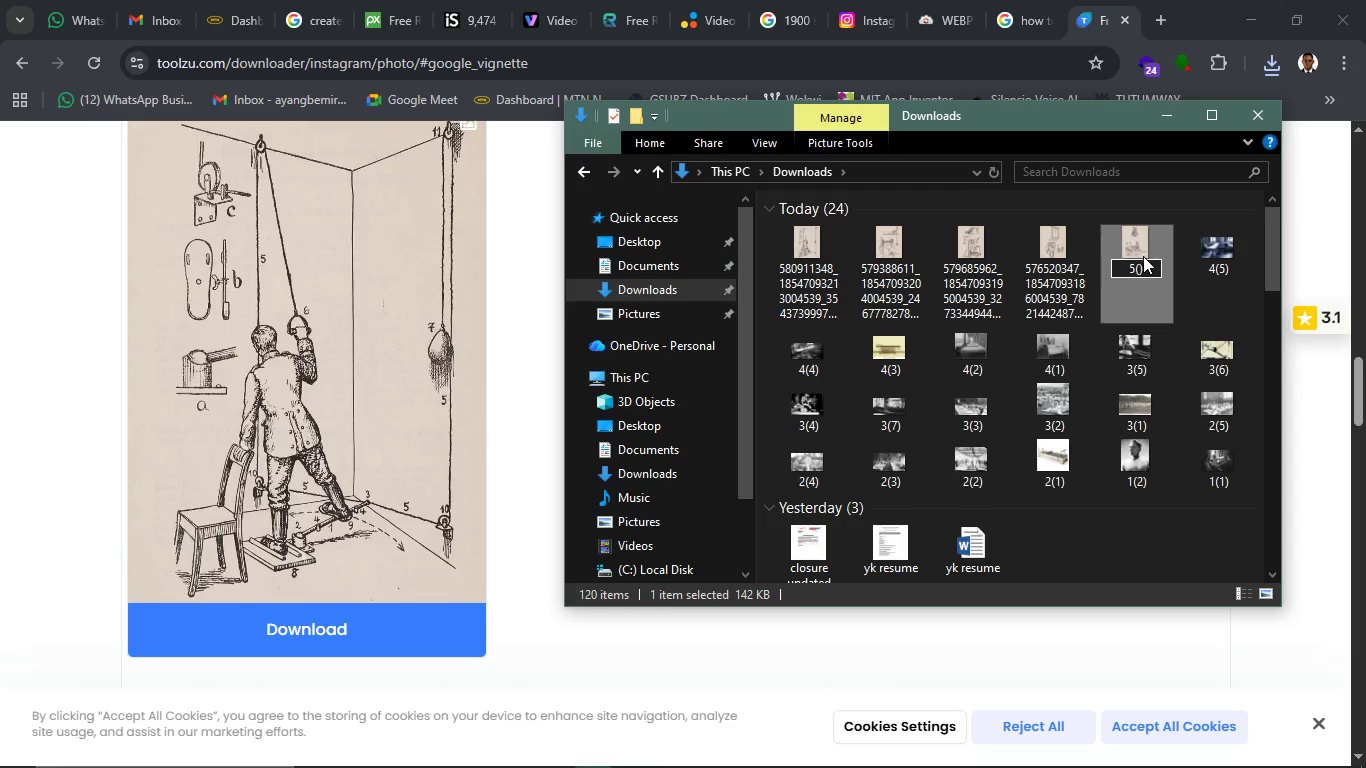 
key(ArrowLeft)
 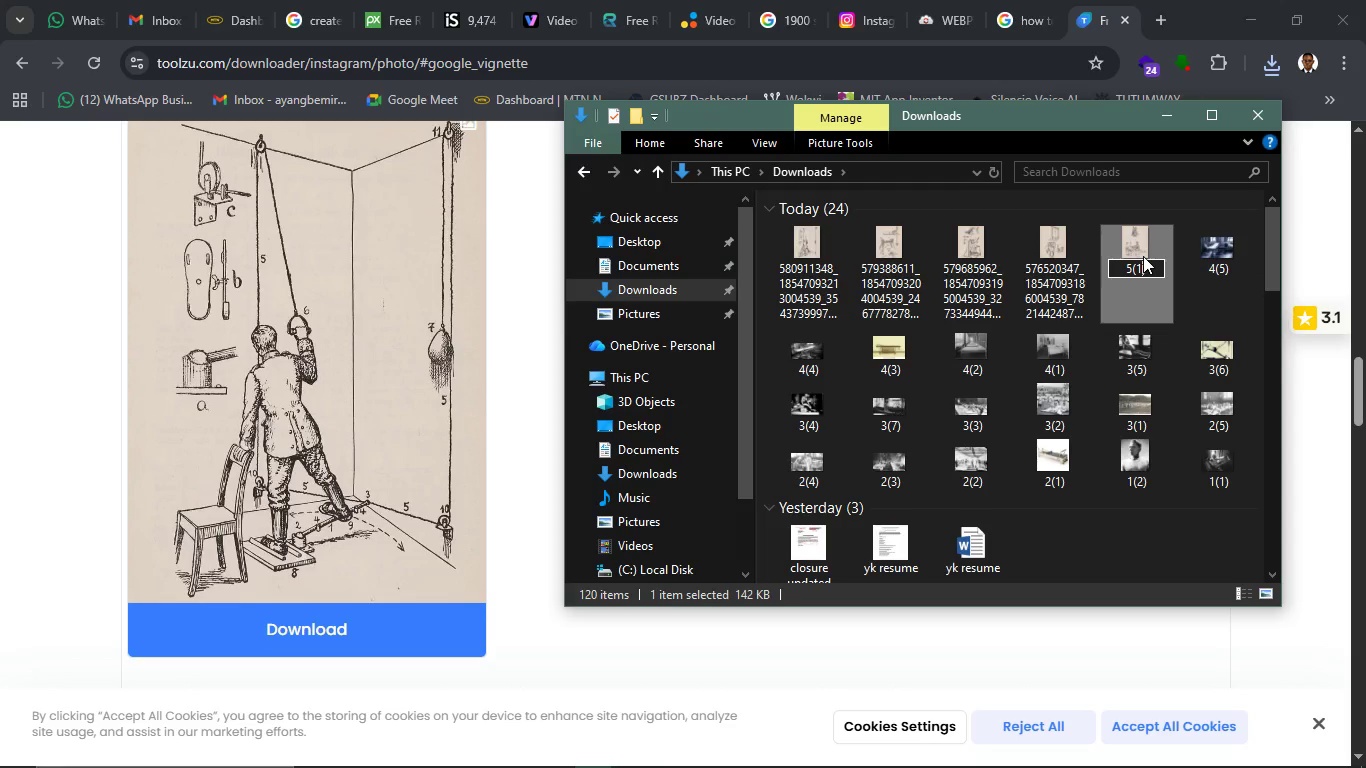 
key(1)
 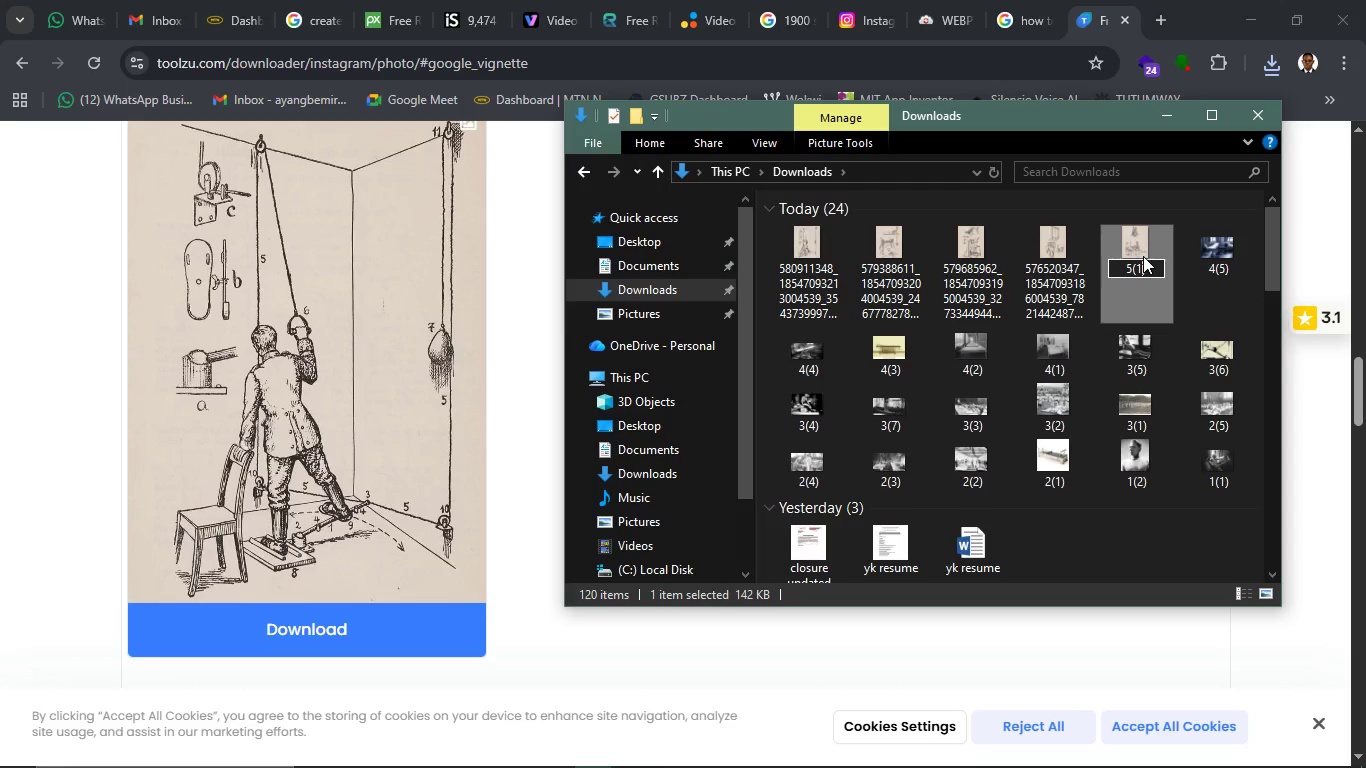 
key(Enter)
 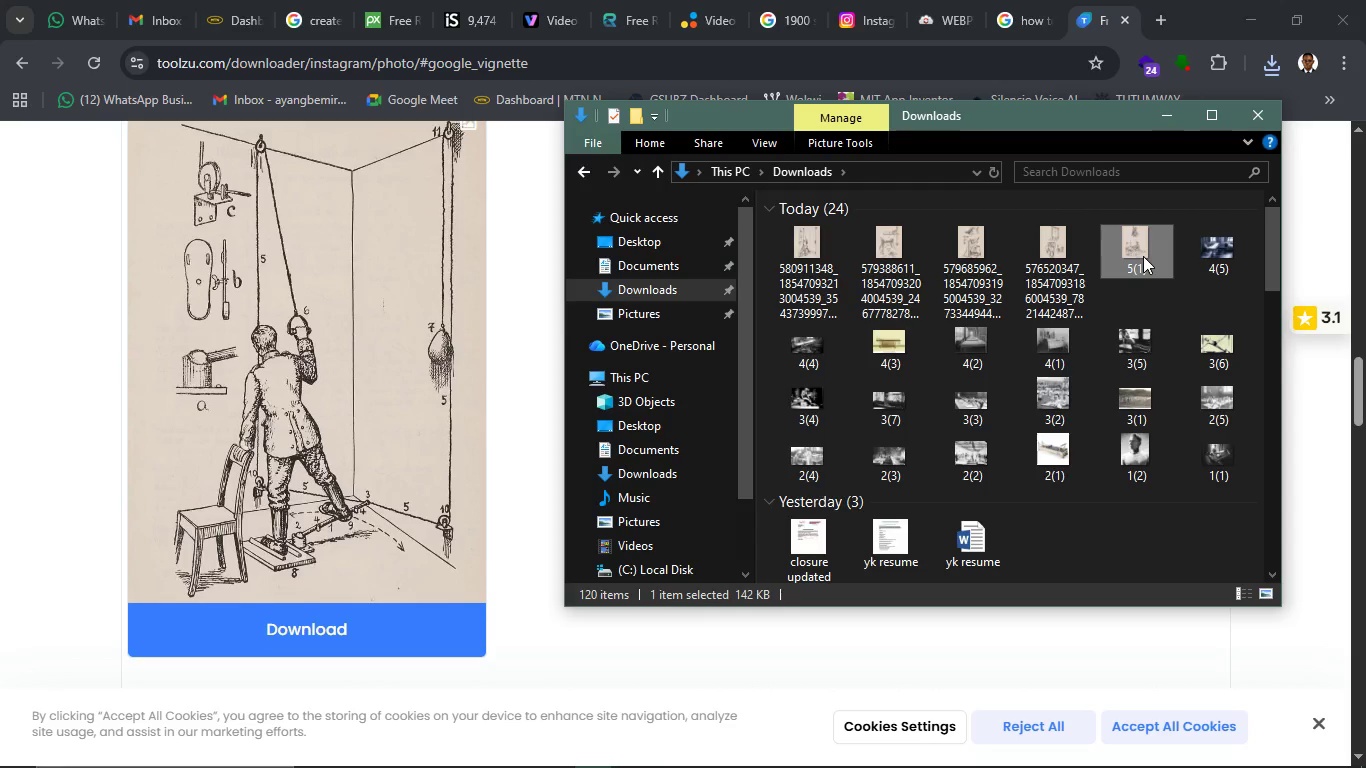 
wait(7.47)
 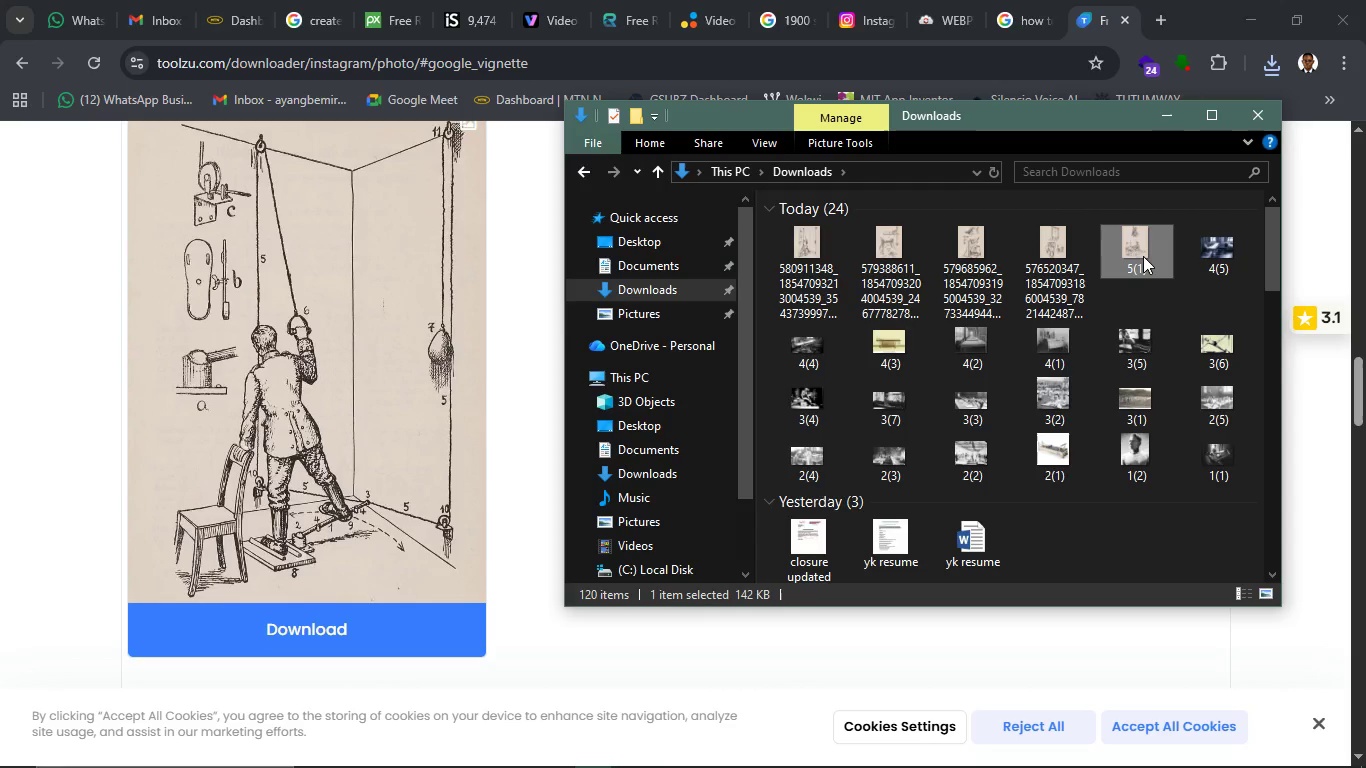 
left_click([1077, 262])
 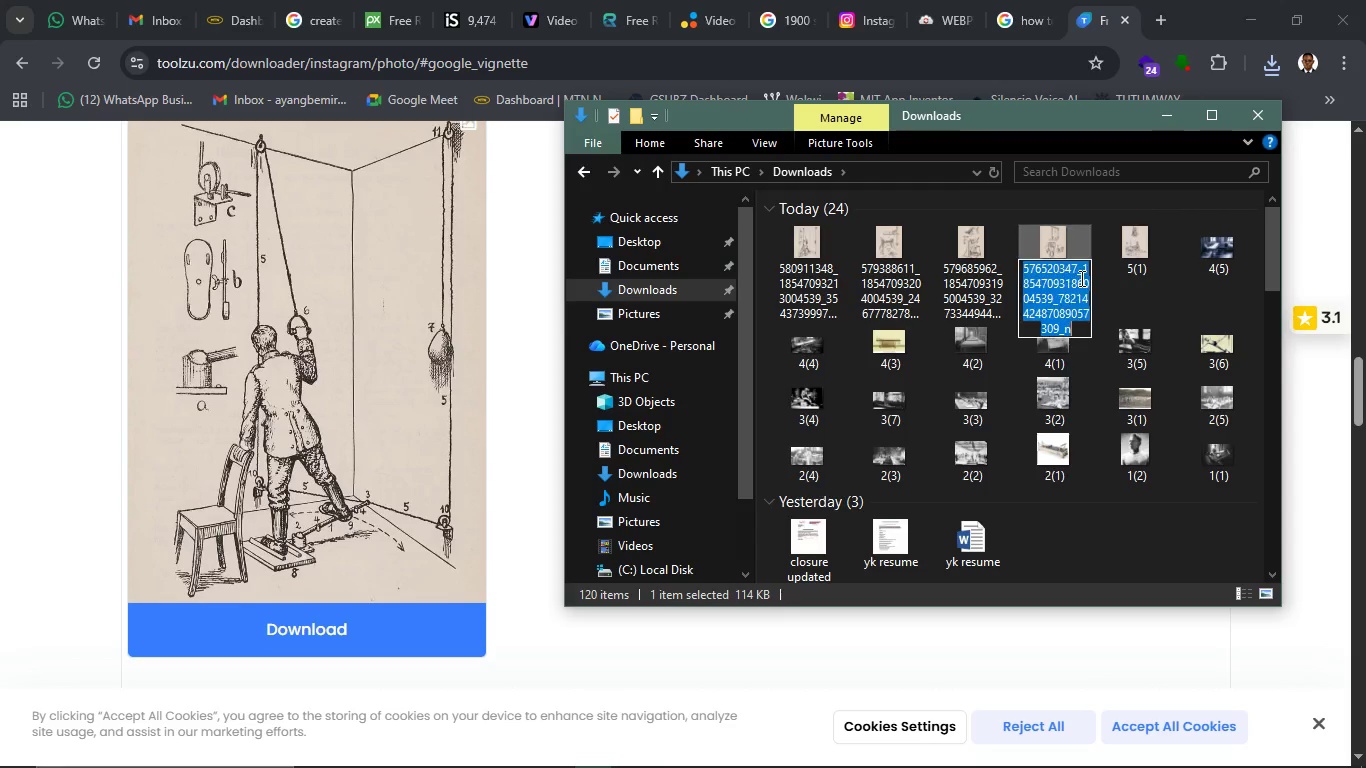 
type([F2]5())
 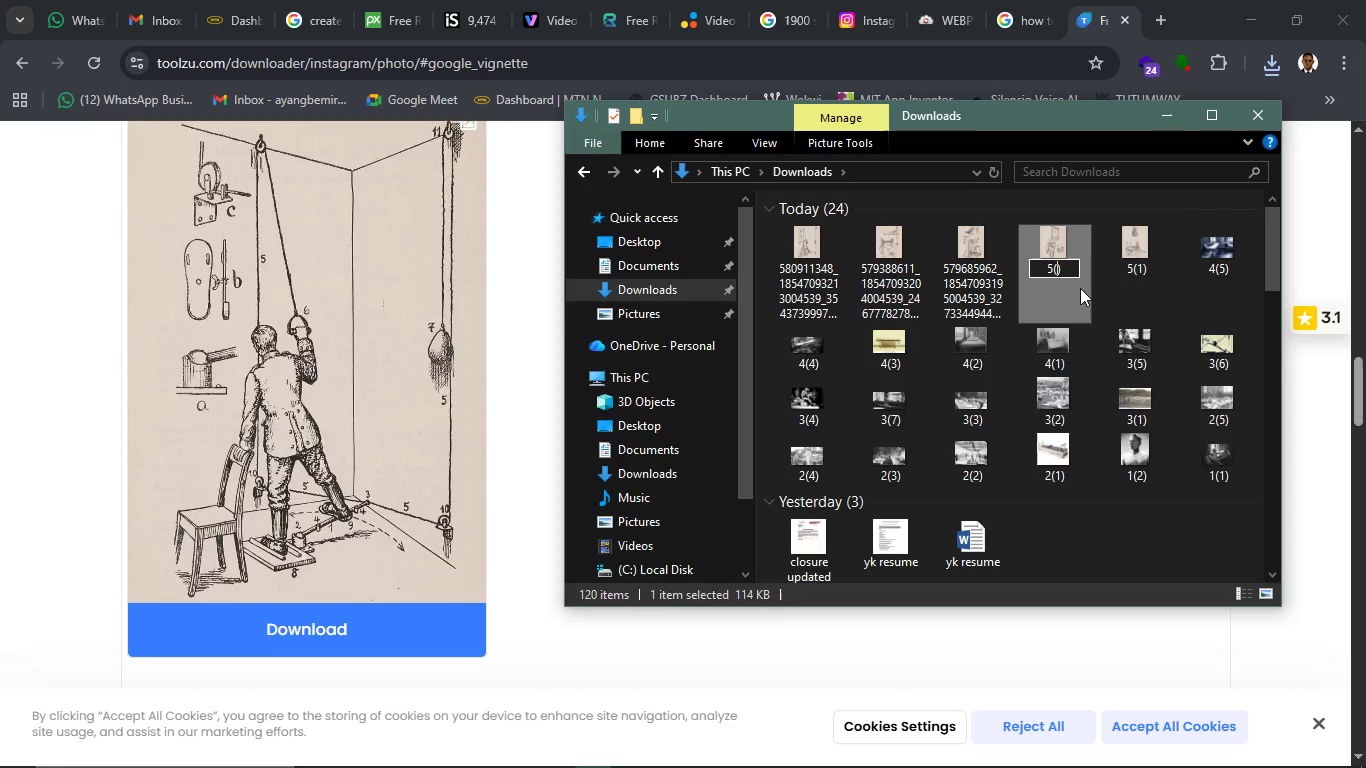 
key(ArrowLeft)
 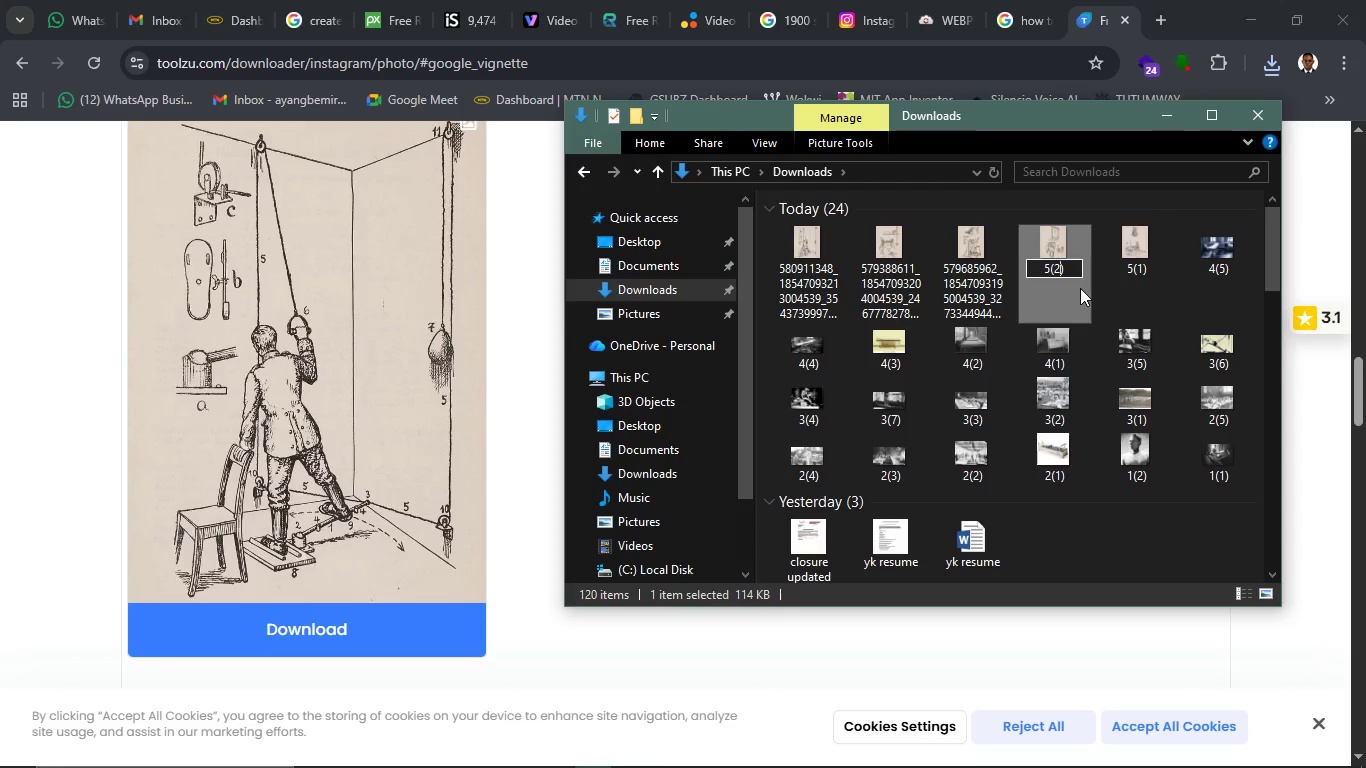 
key(2)
 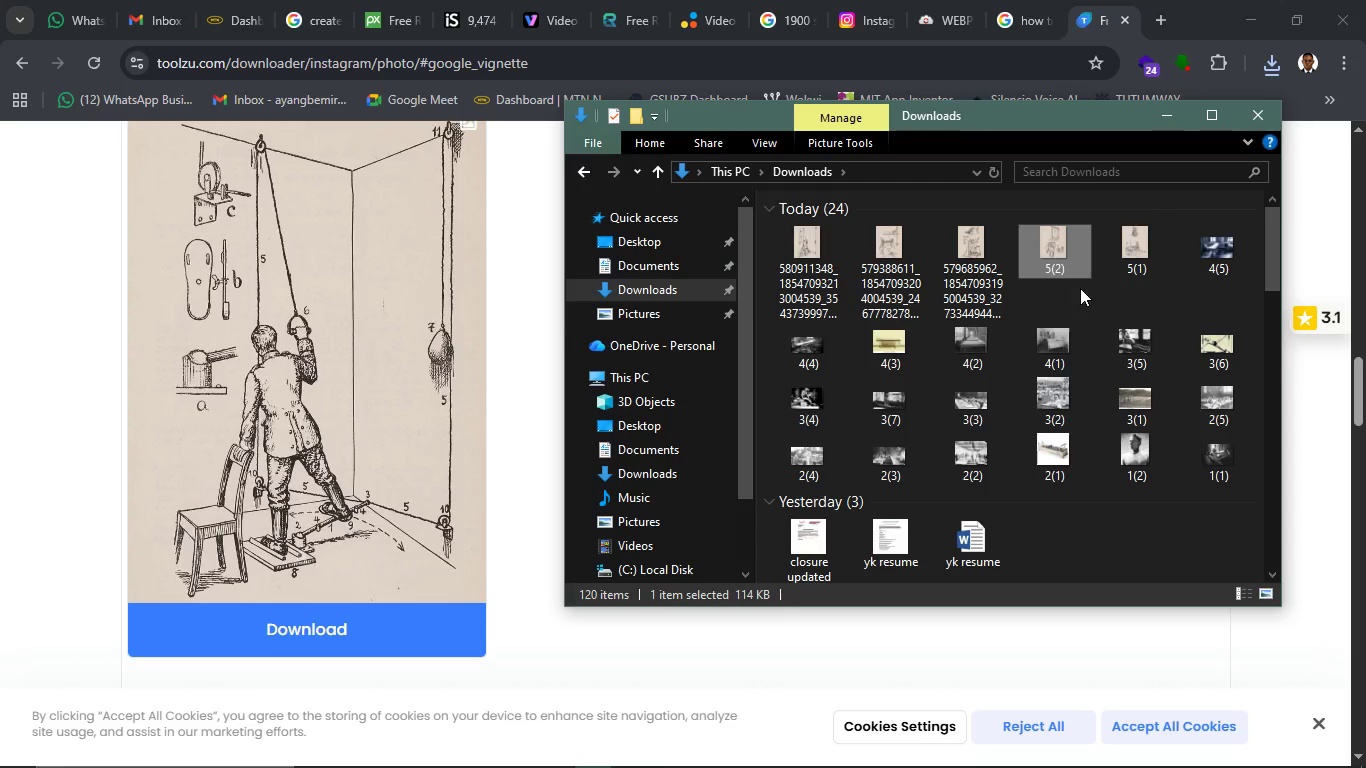 
key(Enter)
 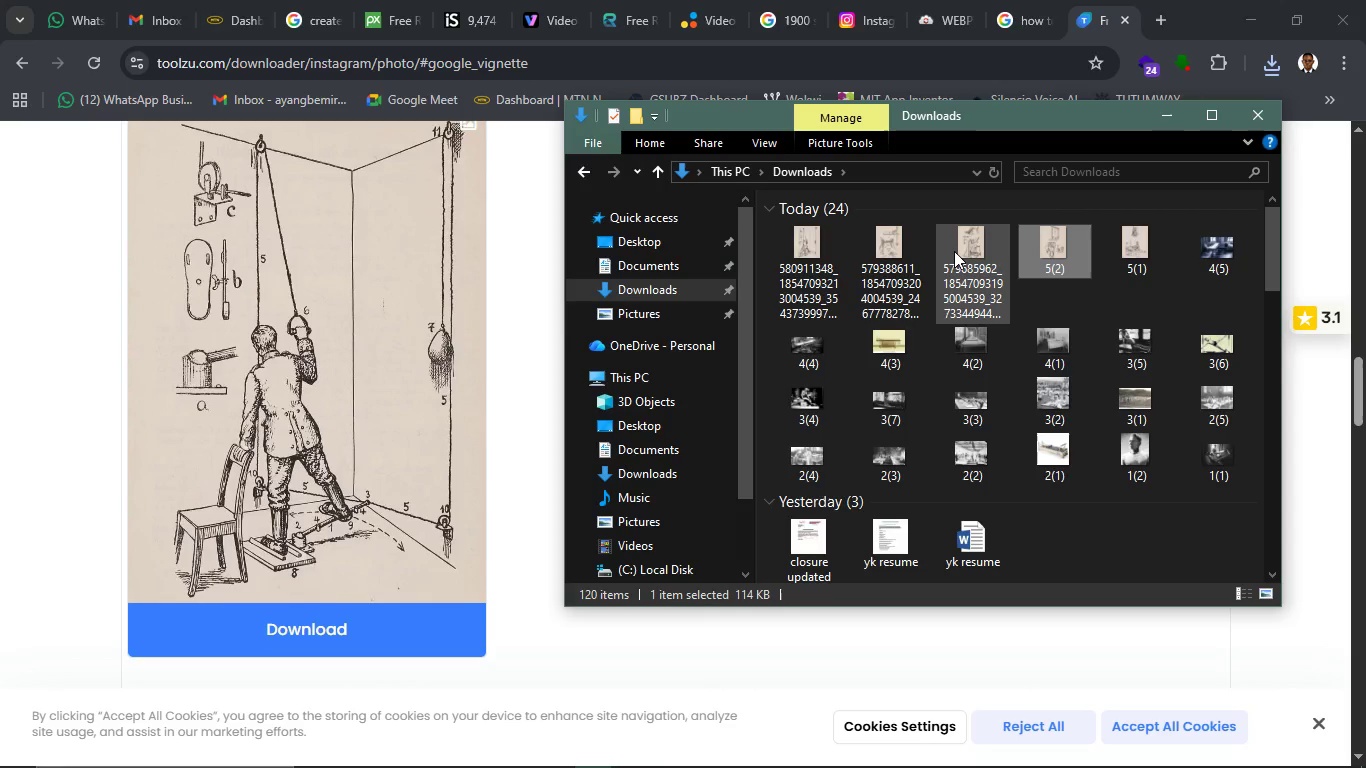 
left_click([954, 251])
 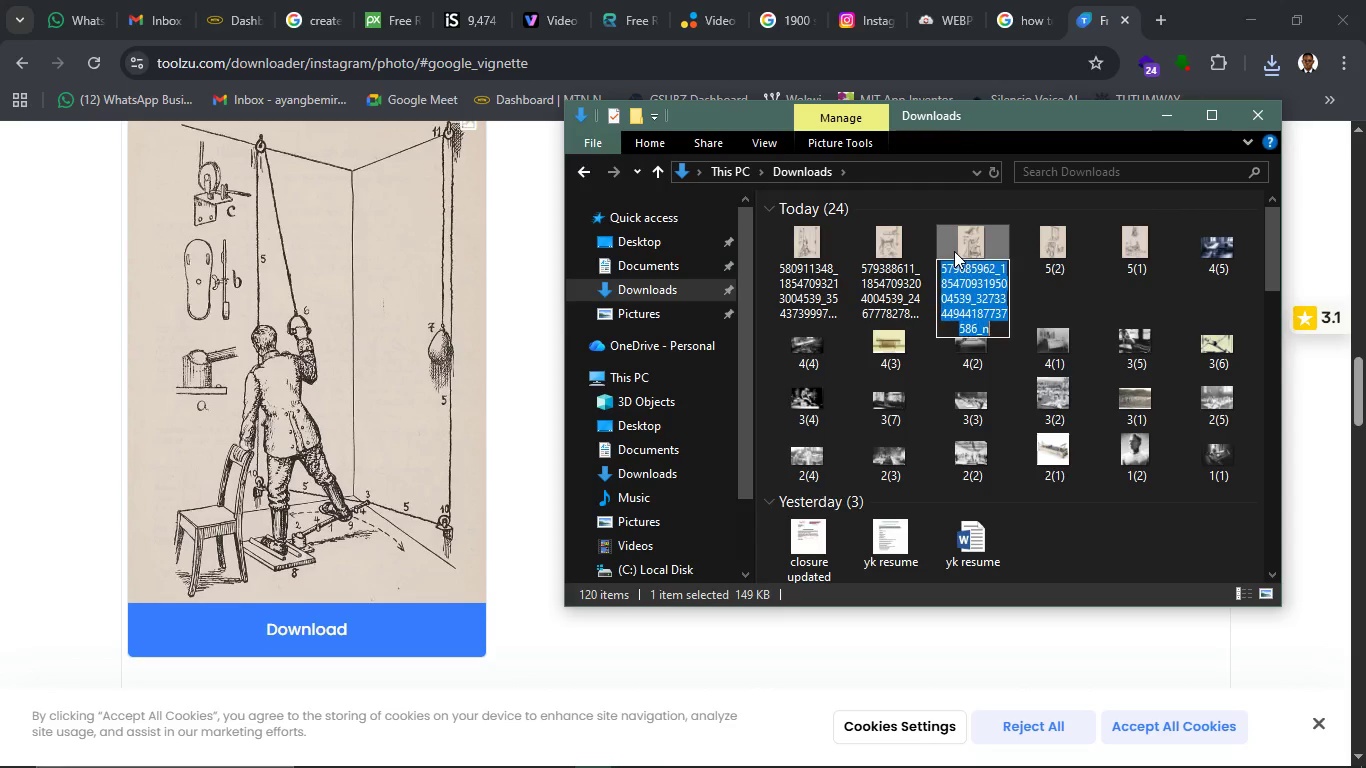 
type([F2]5())
 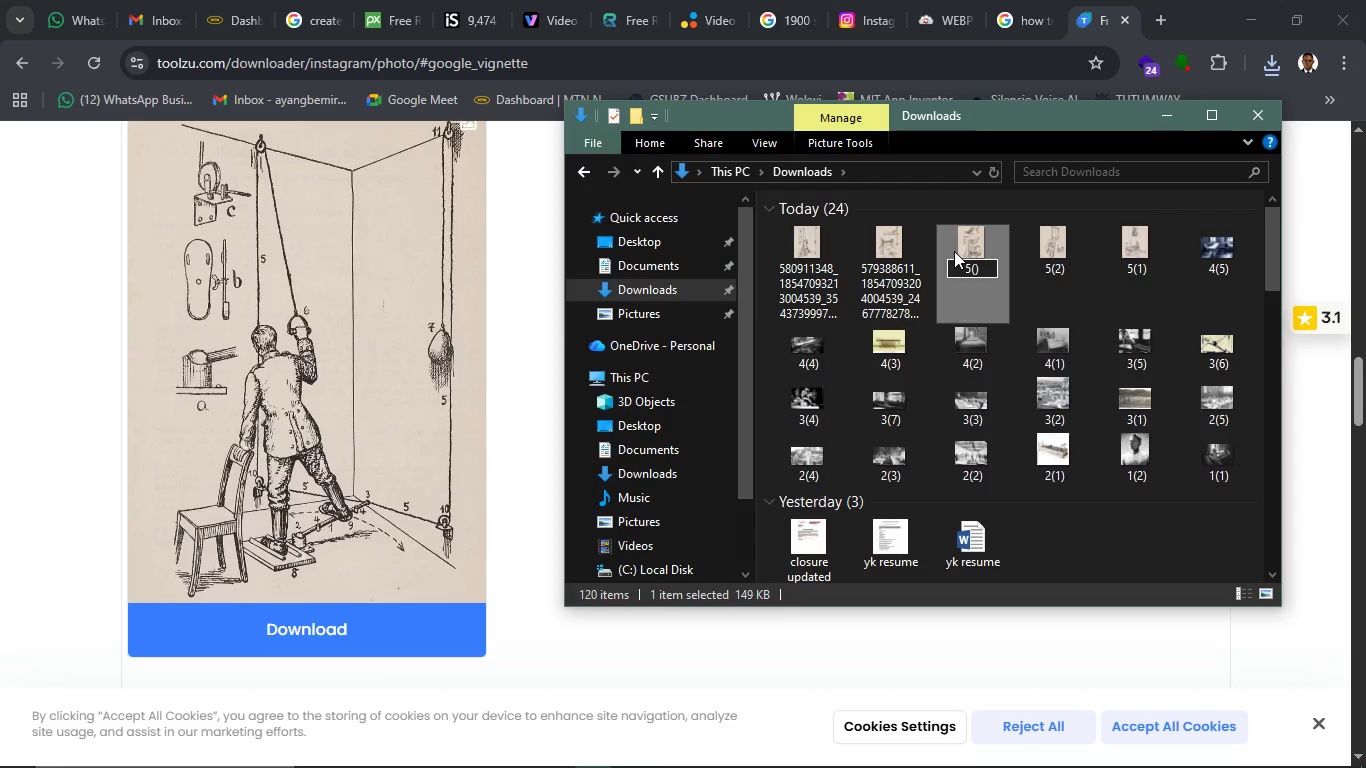 
key(ArrowLeft)
 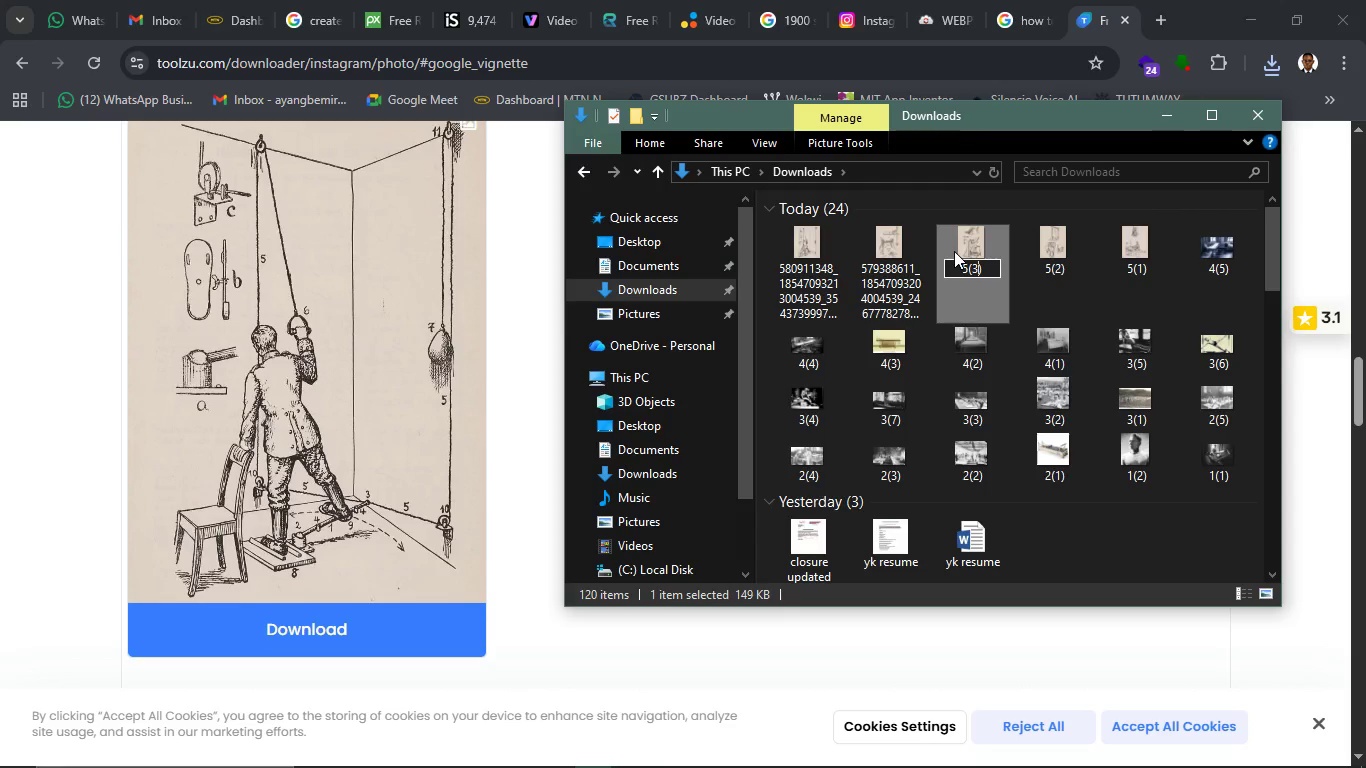 
key(3)
 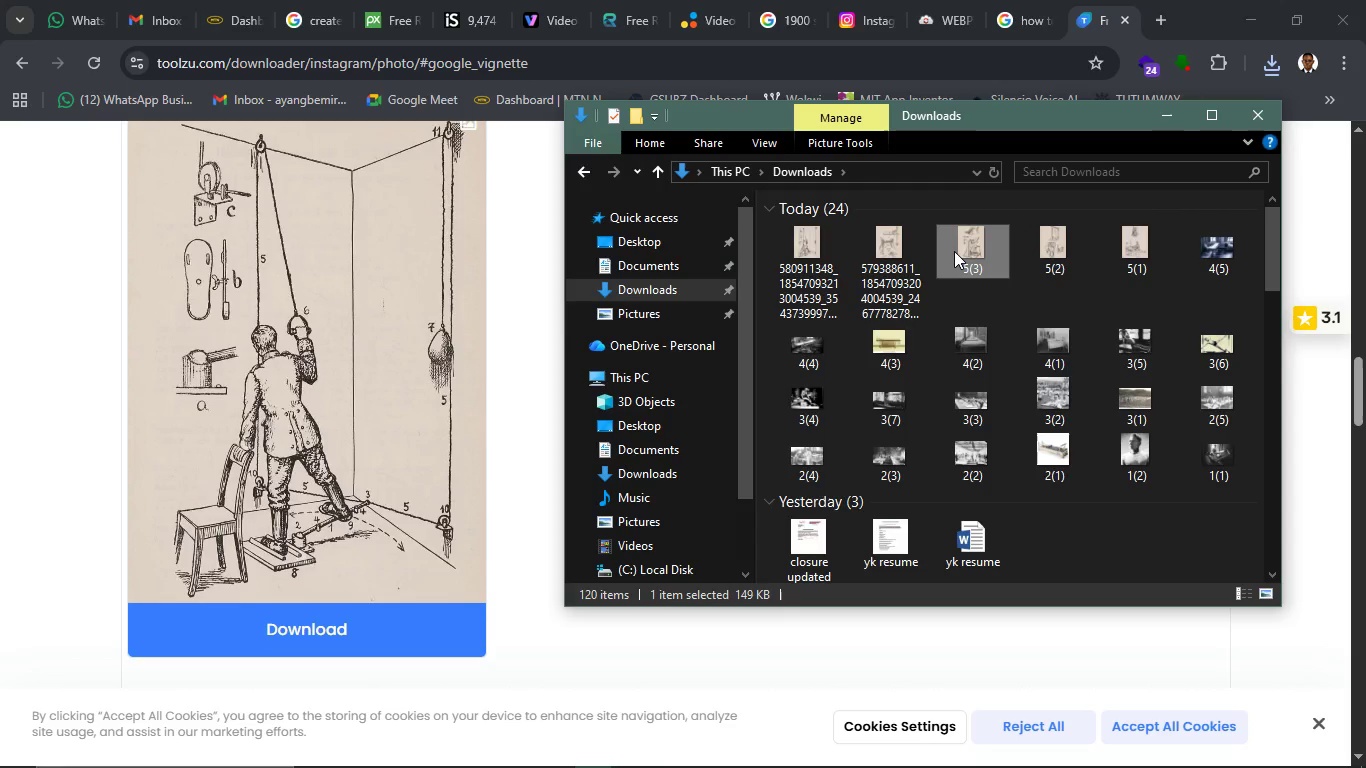 
key(Enter)
 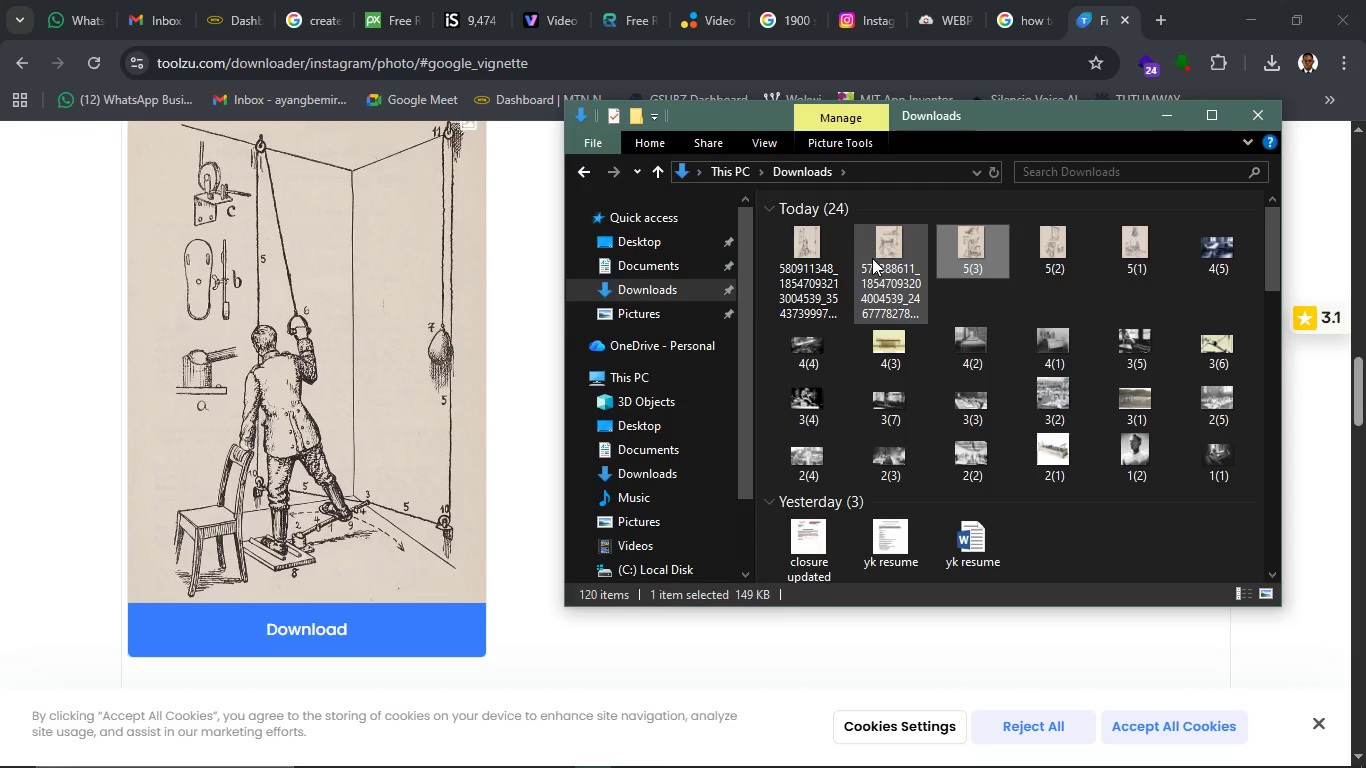 
left_click([872, 258])
 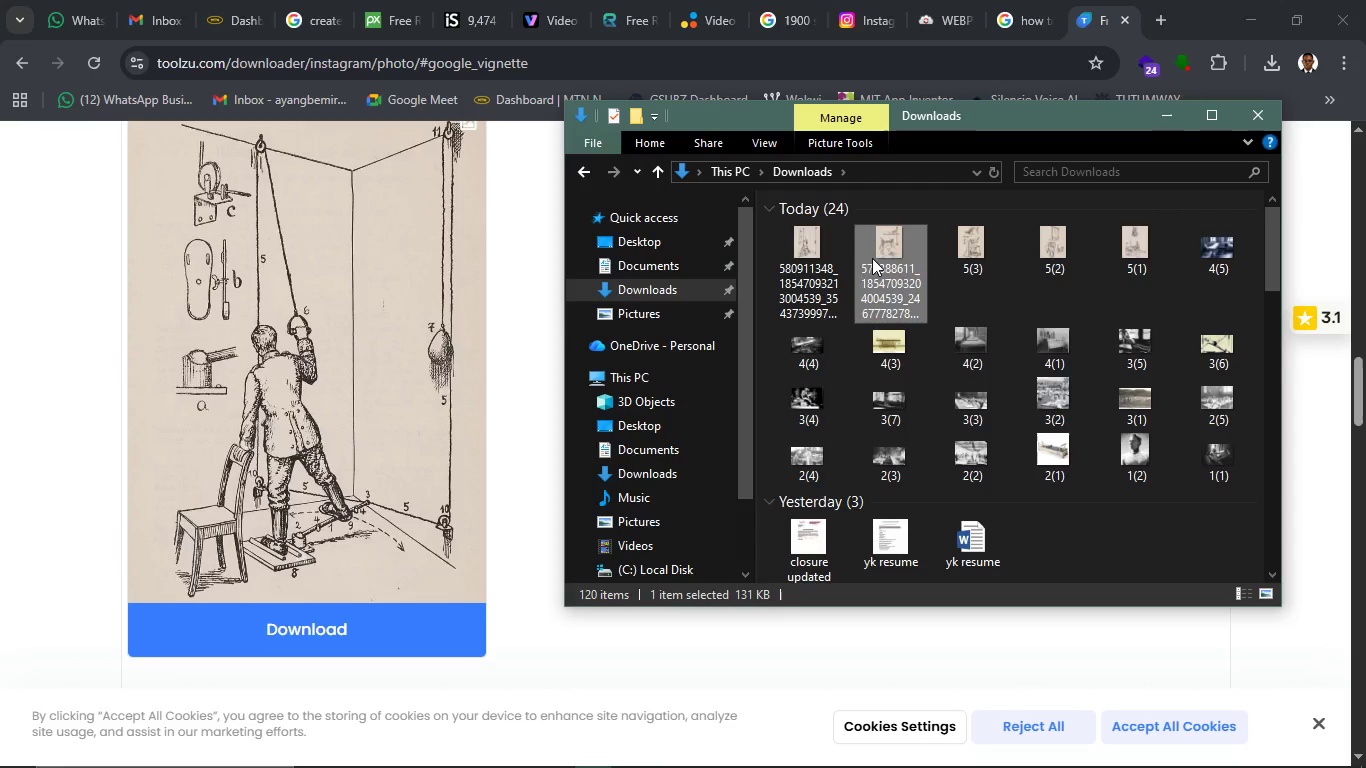 
type([F2]5())
 